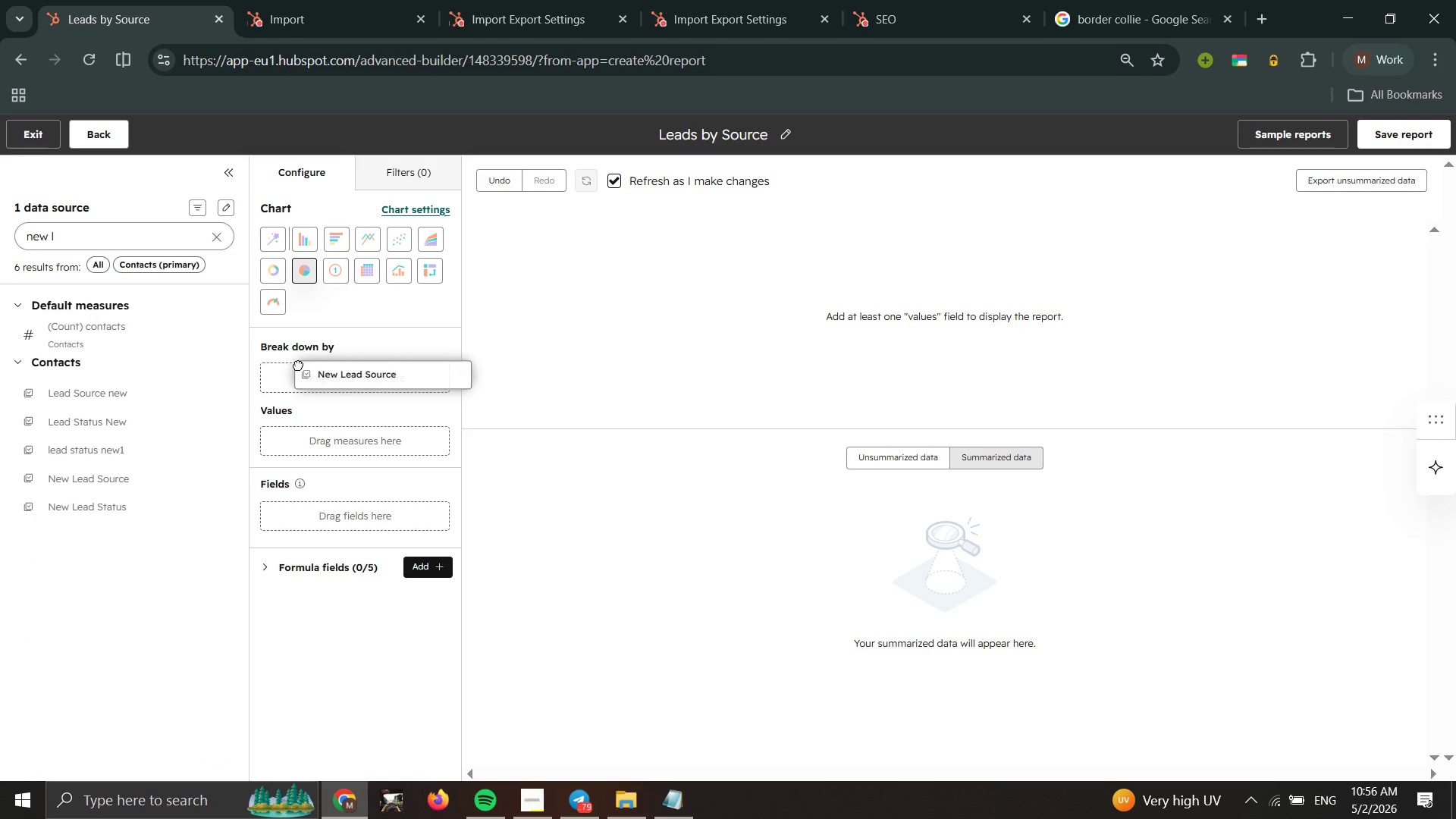 
double_click([298, 365])
 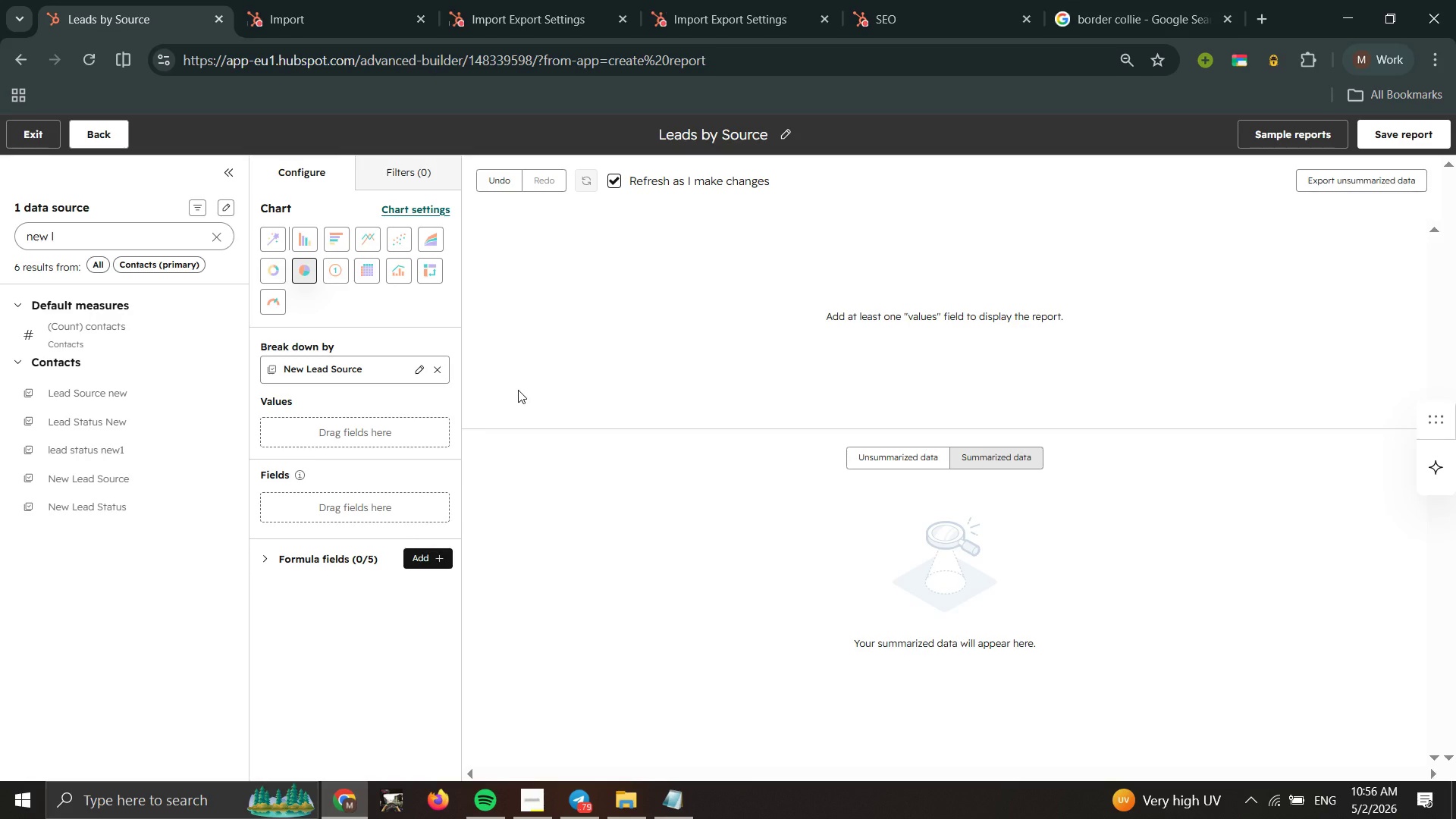 
wait(9.0)
 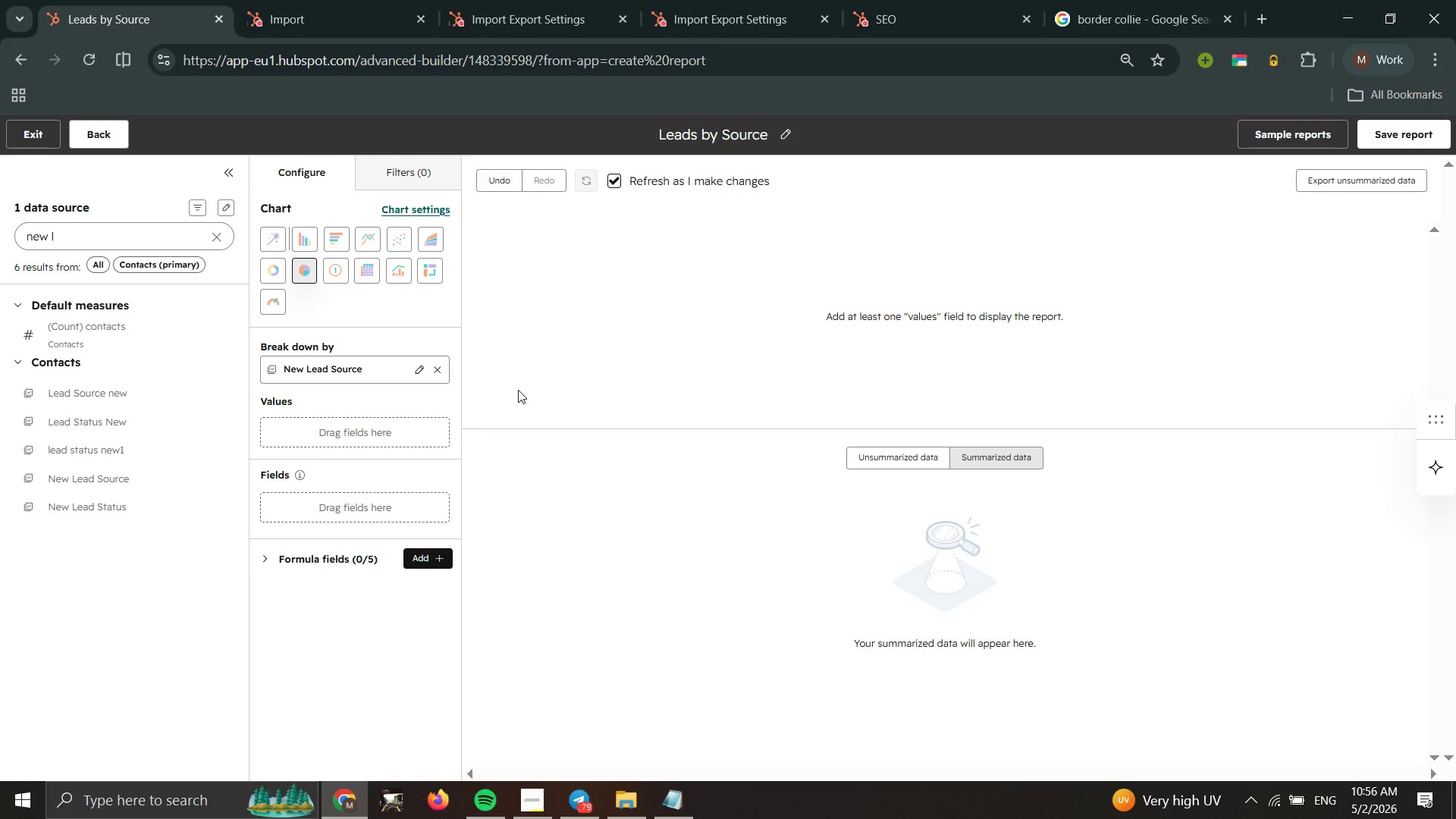 
left_click_drag(start_coordinate=[91, 240], to_coordinate=[0, 246])
 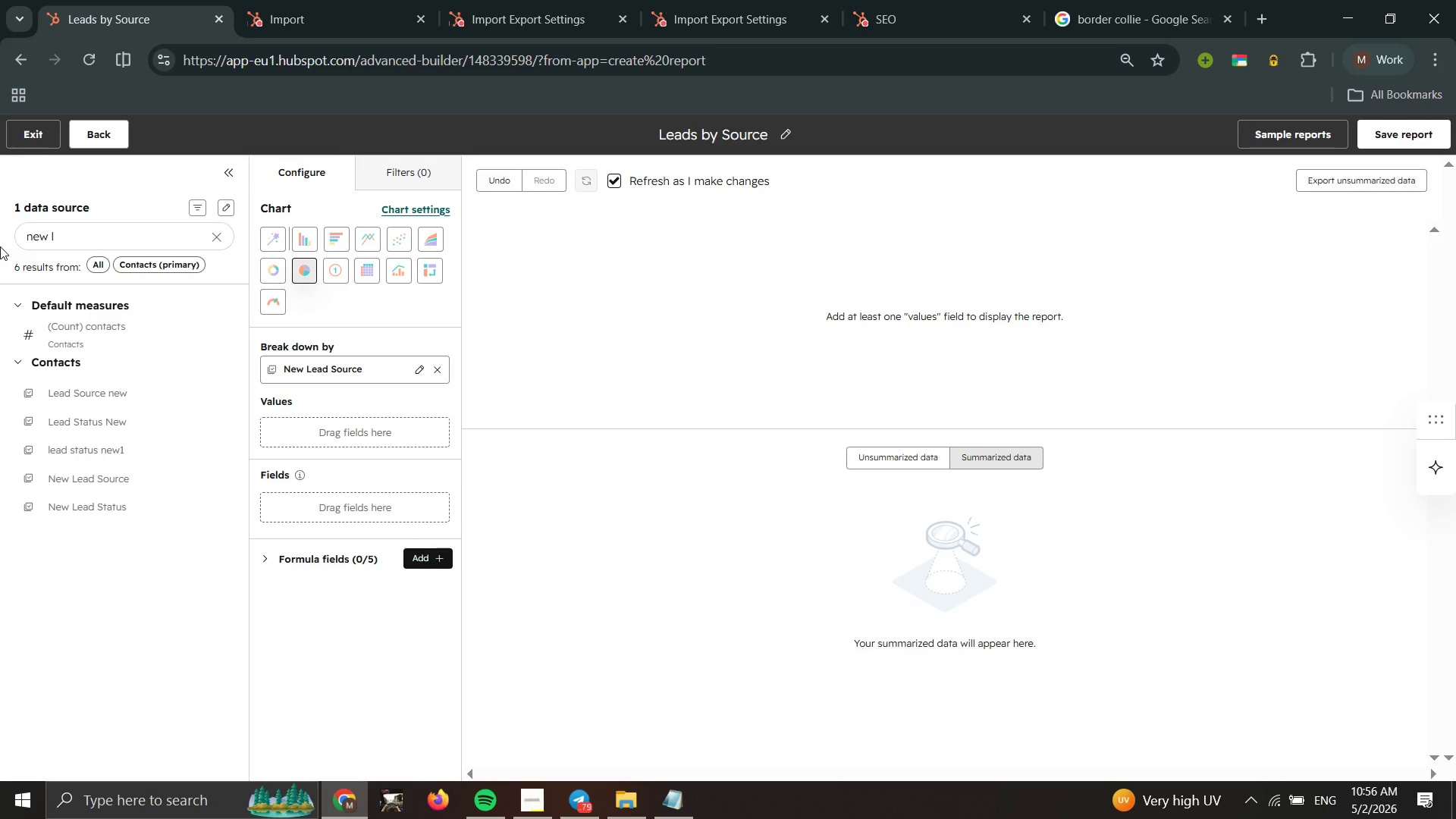 
left_click([0, 246])
 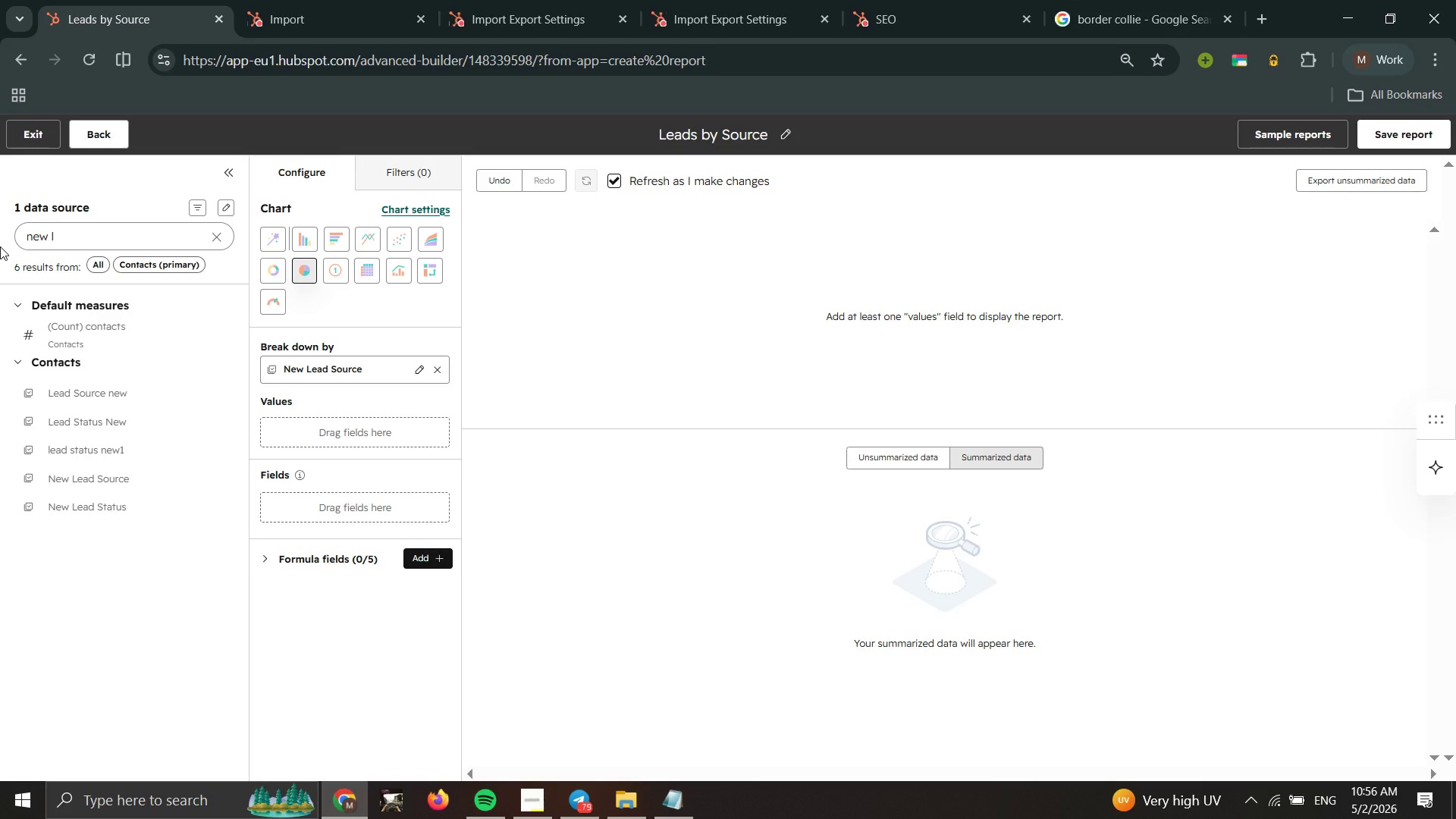 
type(legal serv)
 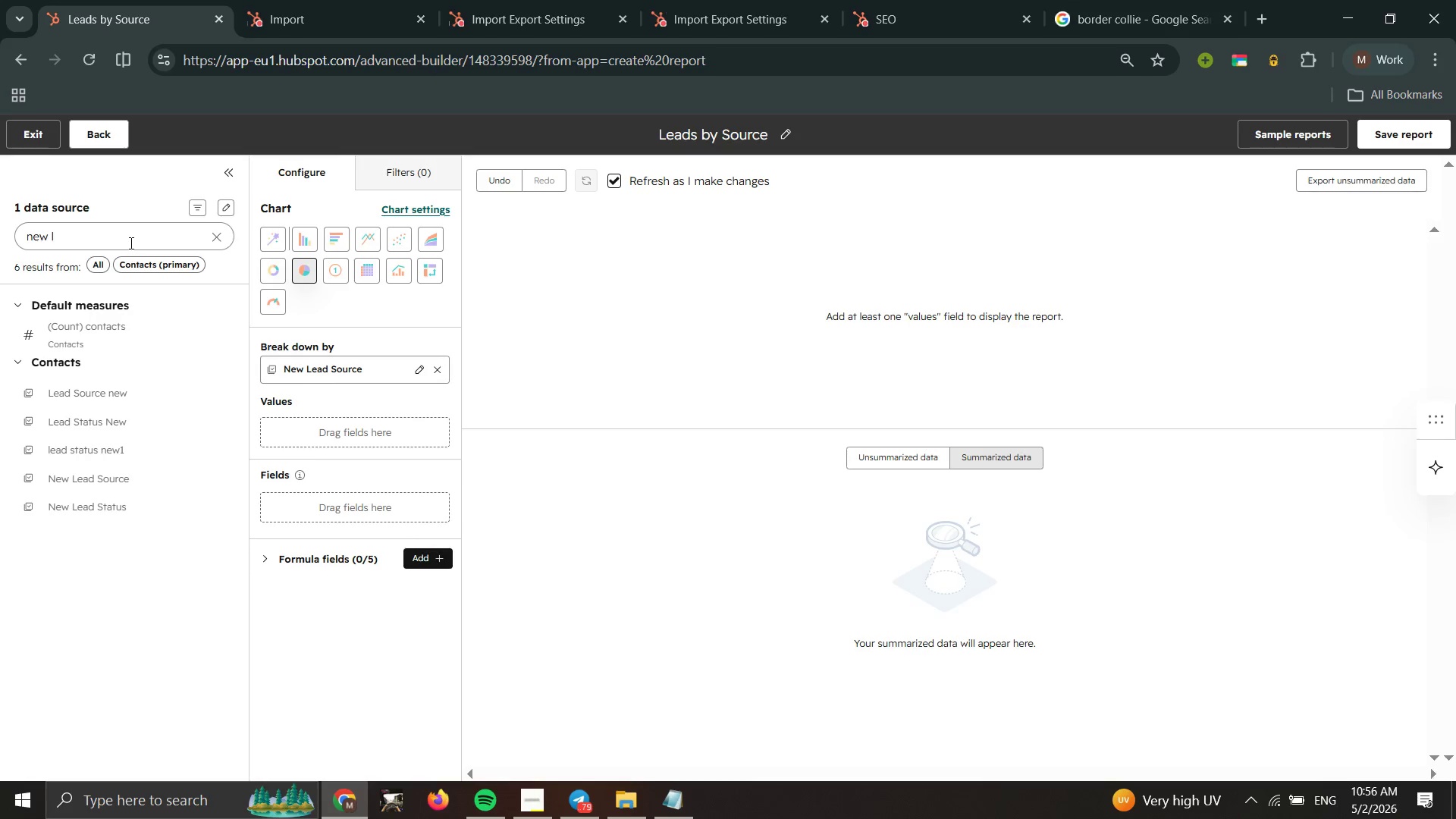 
left_click_drag(start_coordinate=[130, 243], to_coordinate=[12, 242])
 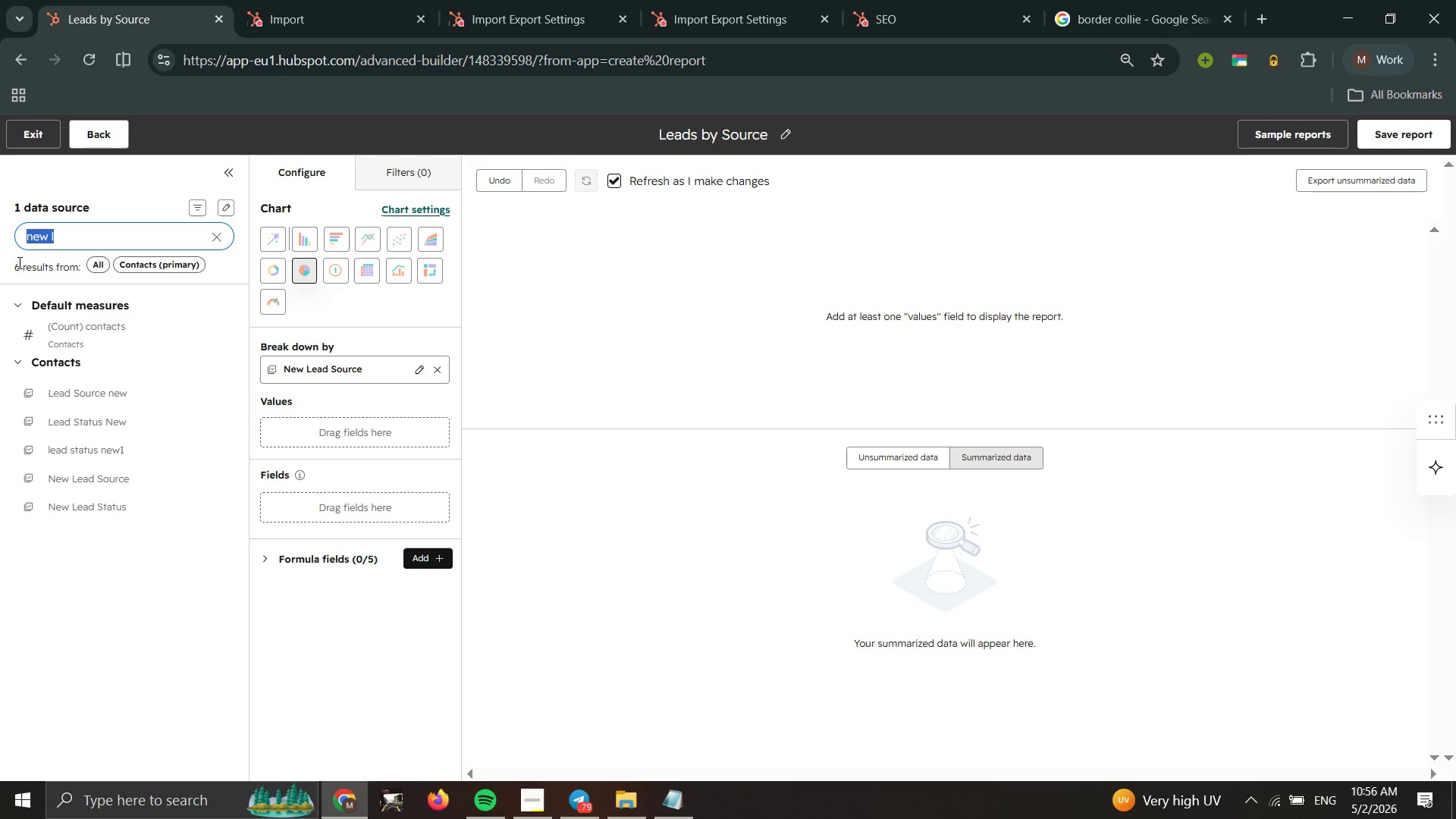 
wait(5.88)
 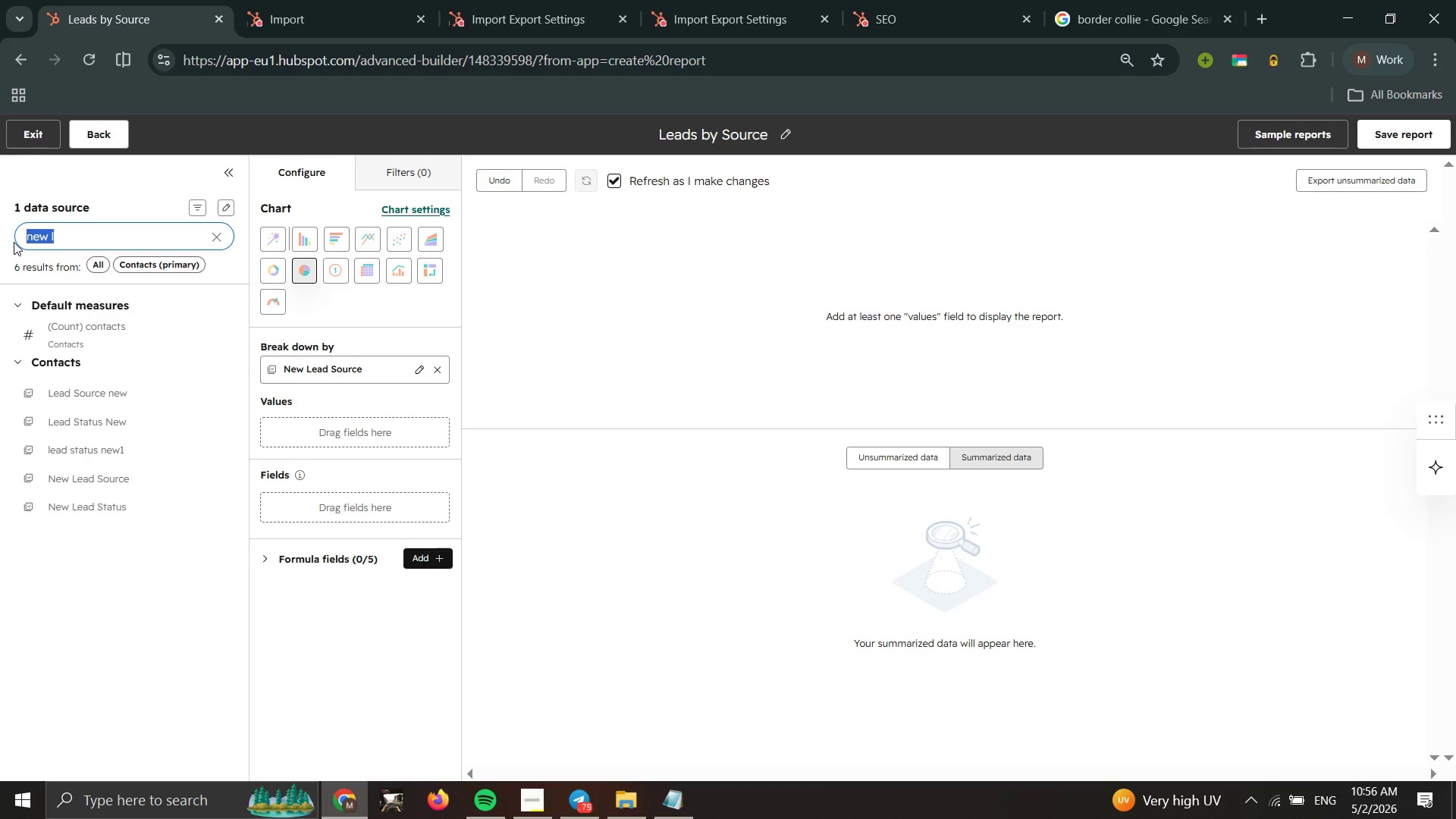 
type(legal ser)
 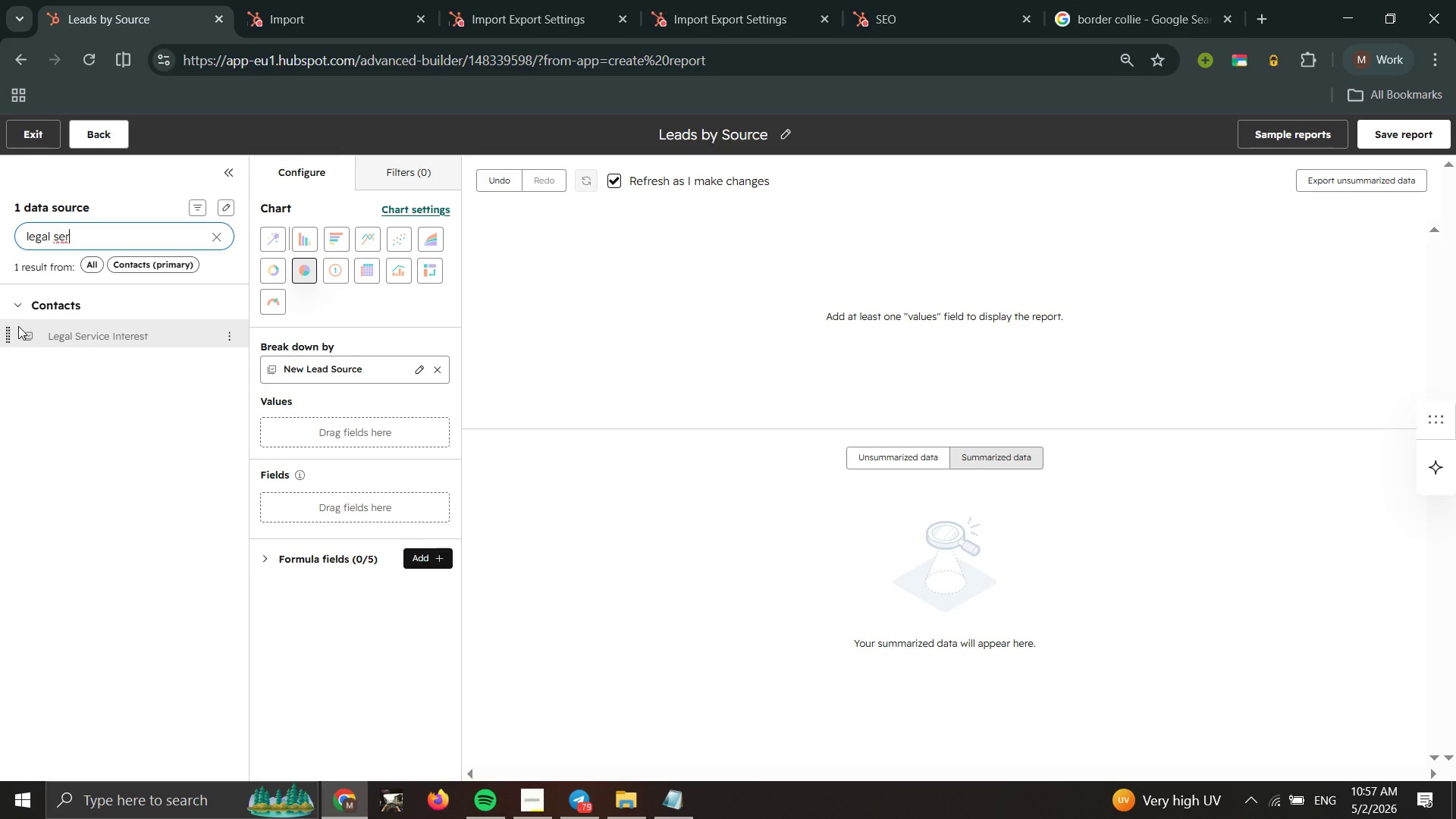 
left_click_drag(start_coordinate=[102, 328], to_coordinate=[318, 426])
 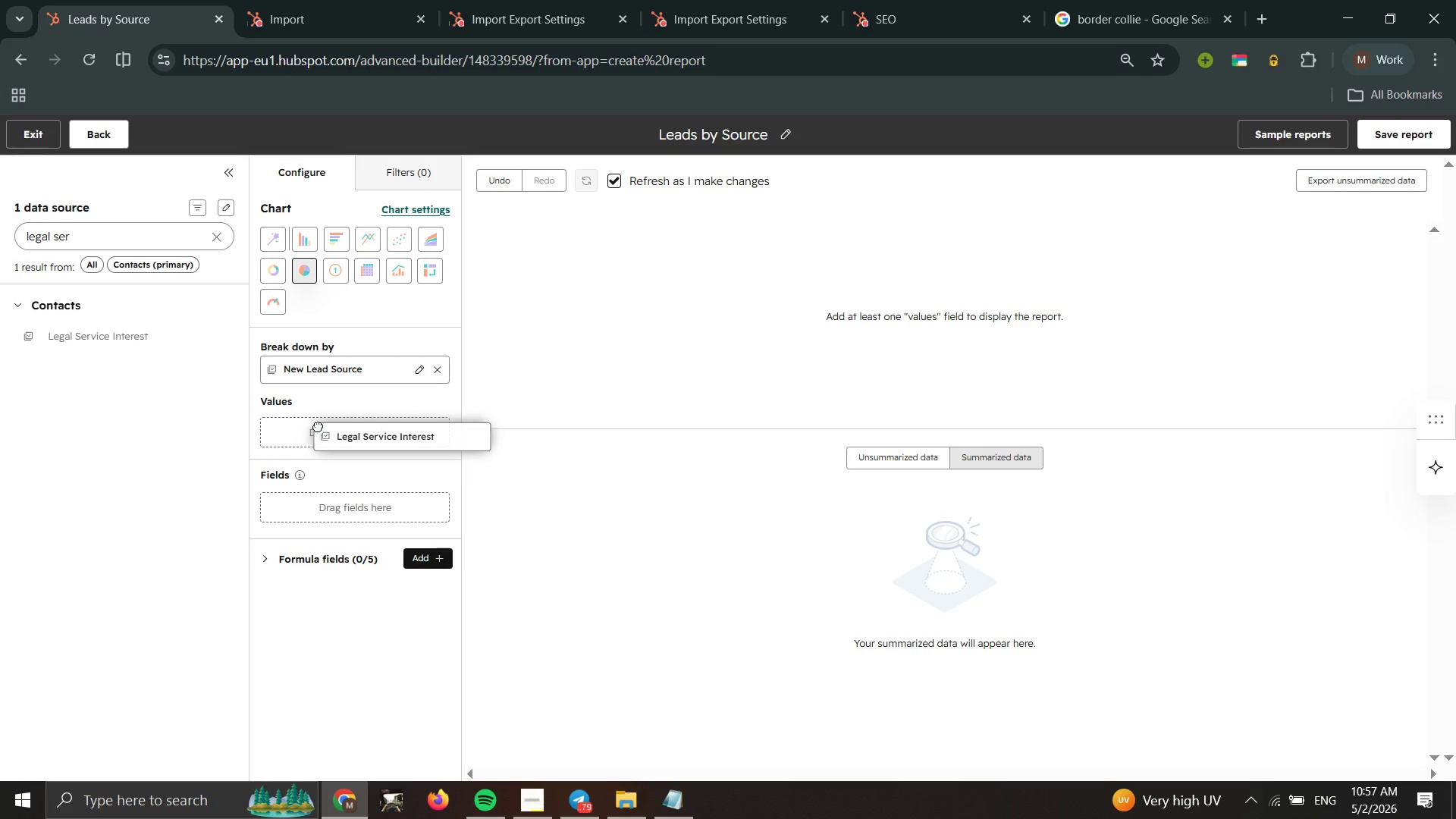 
left_click([318, 426])
 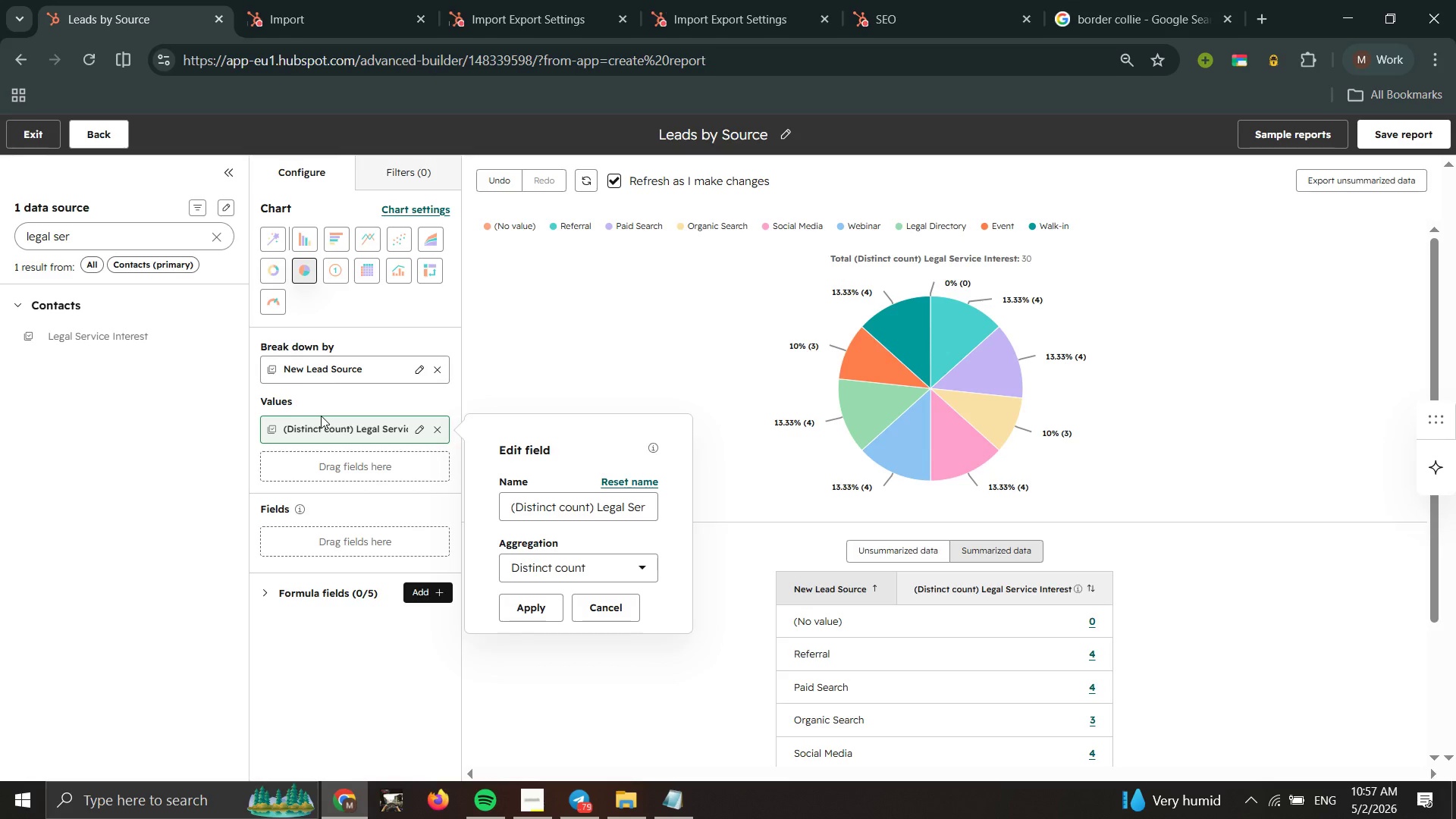 
wait(39.55)
 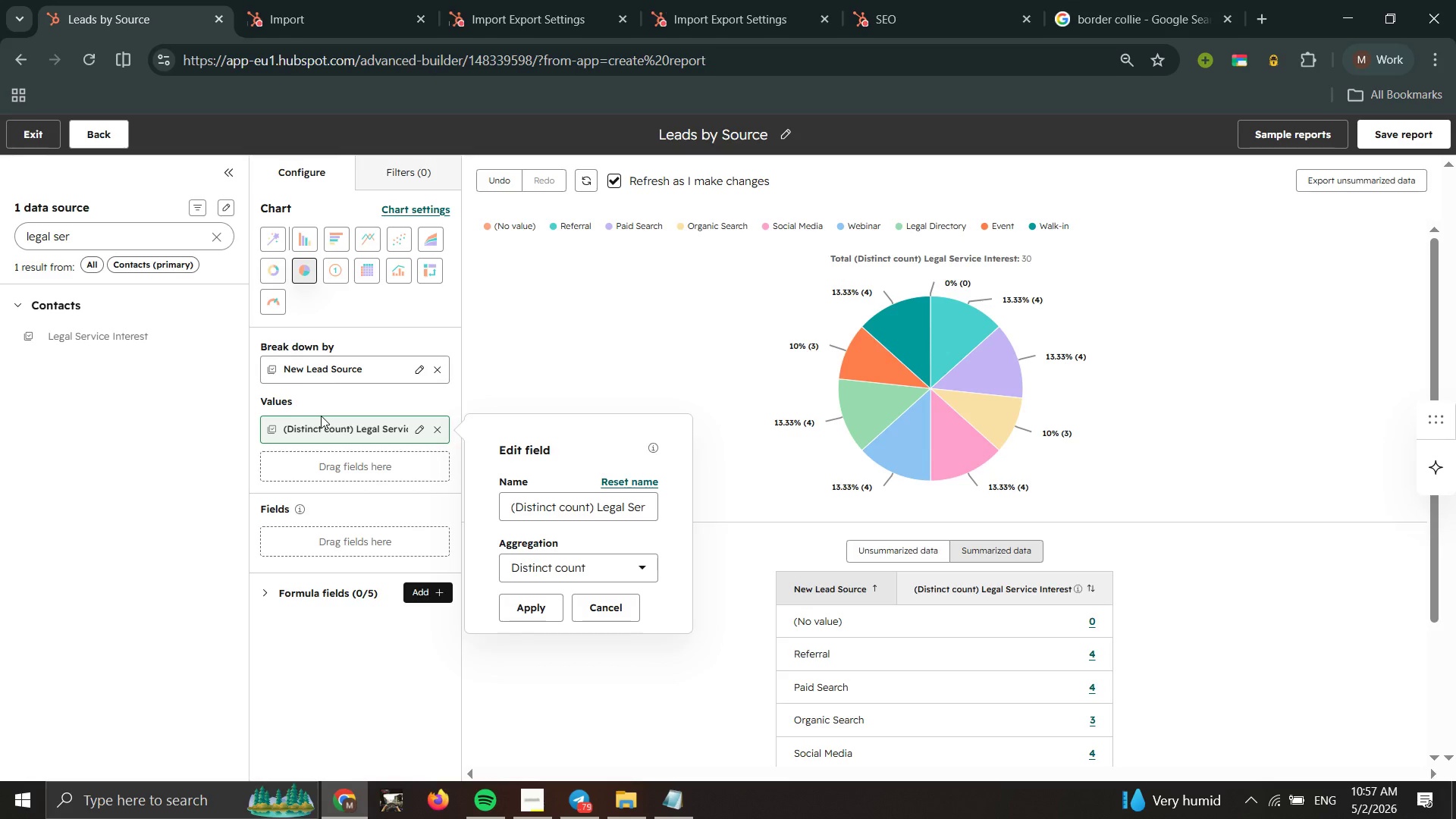 
left_click([1406, 121])
 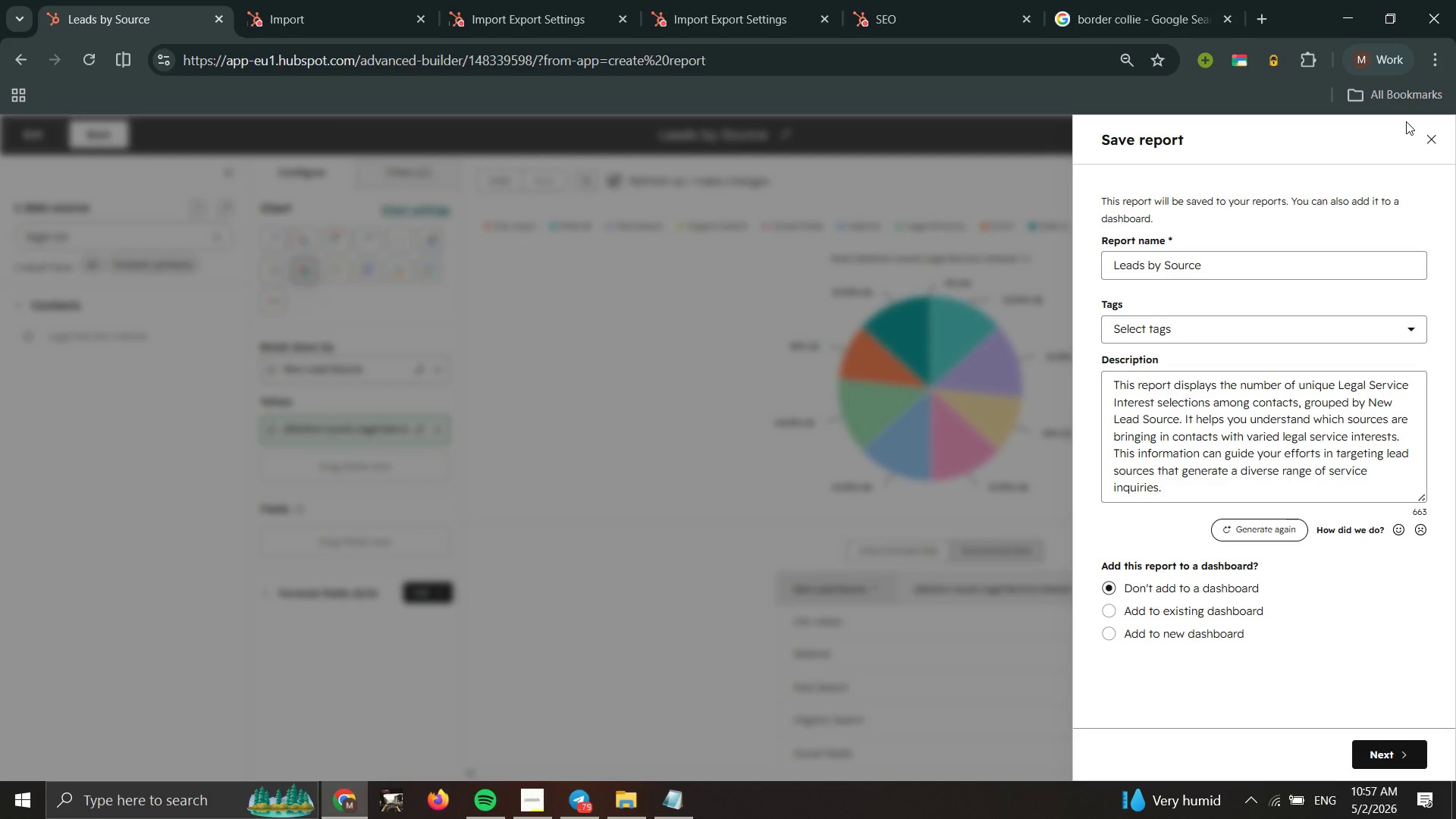 
wait(7.0)
 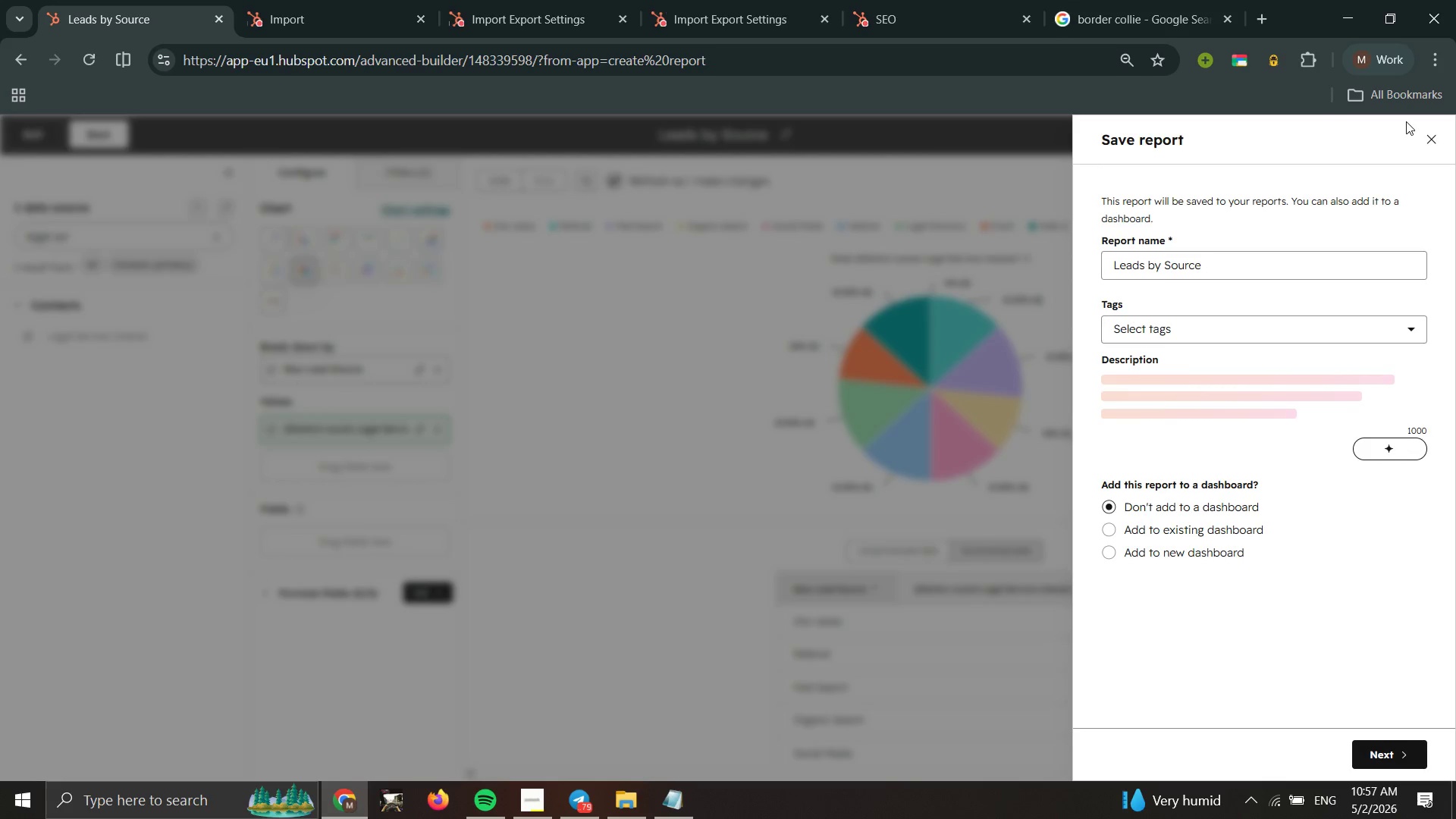 
left_click([1379, 745])
 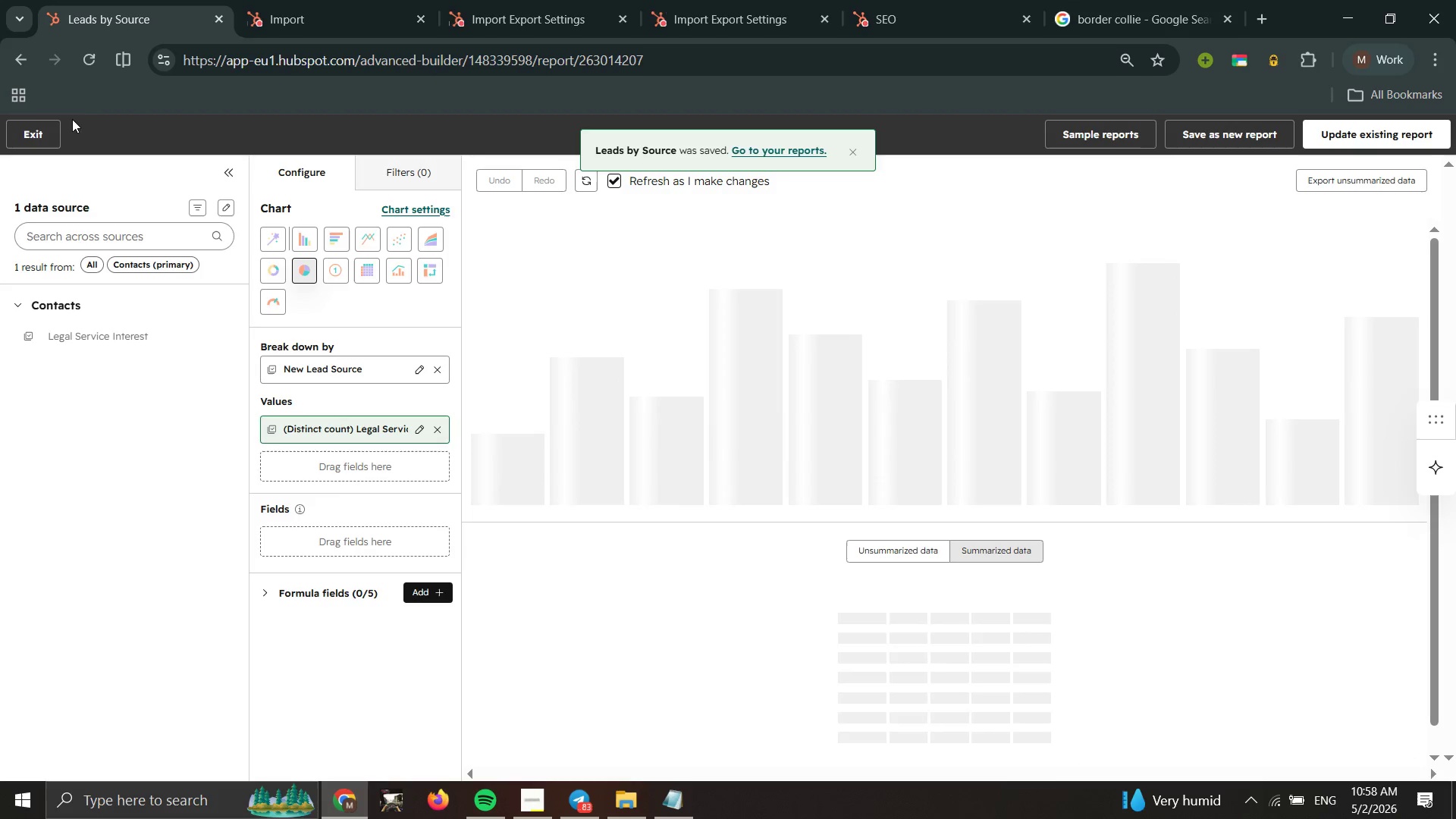 
wait(12.56)
 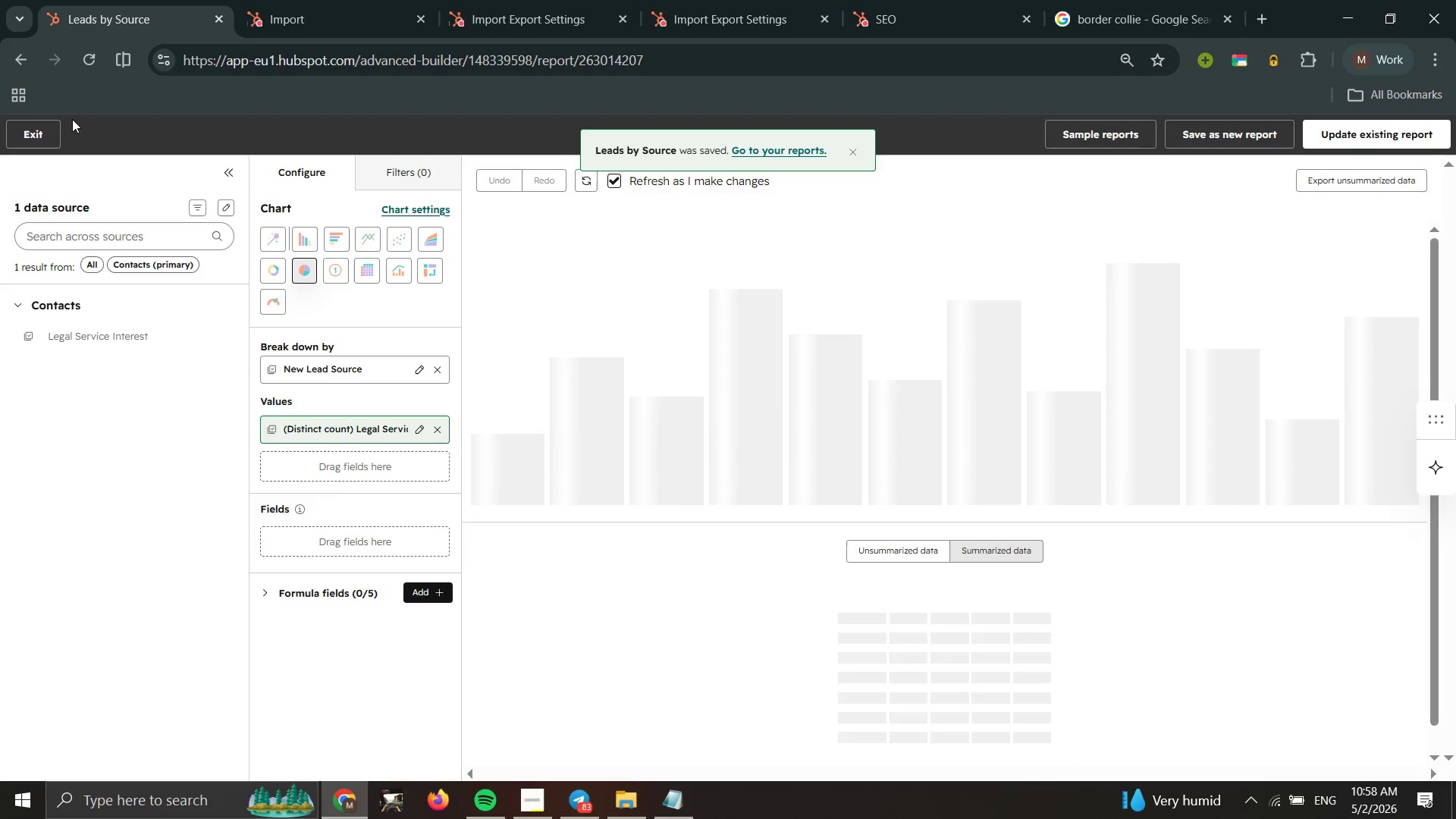 
left_click([25, 130])
 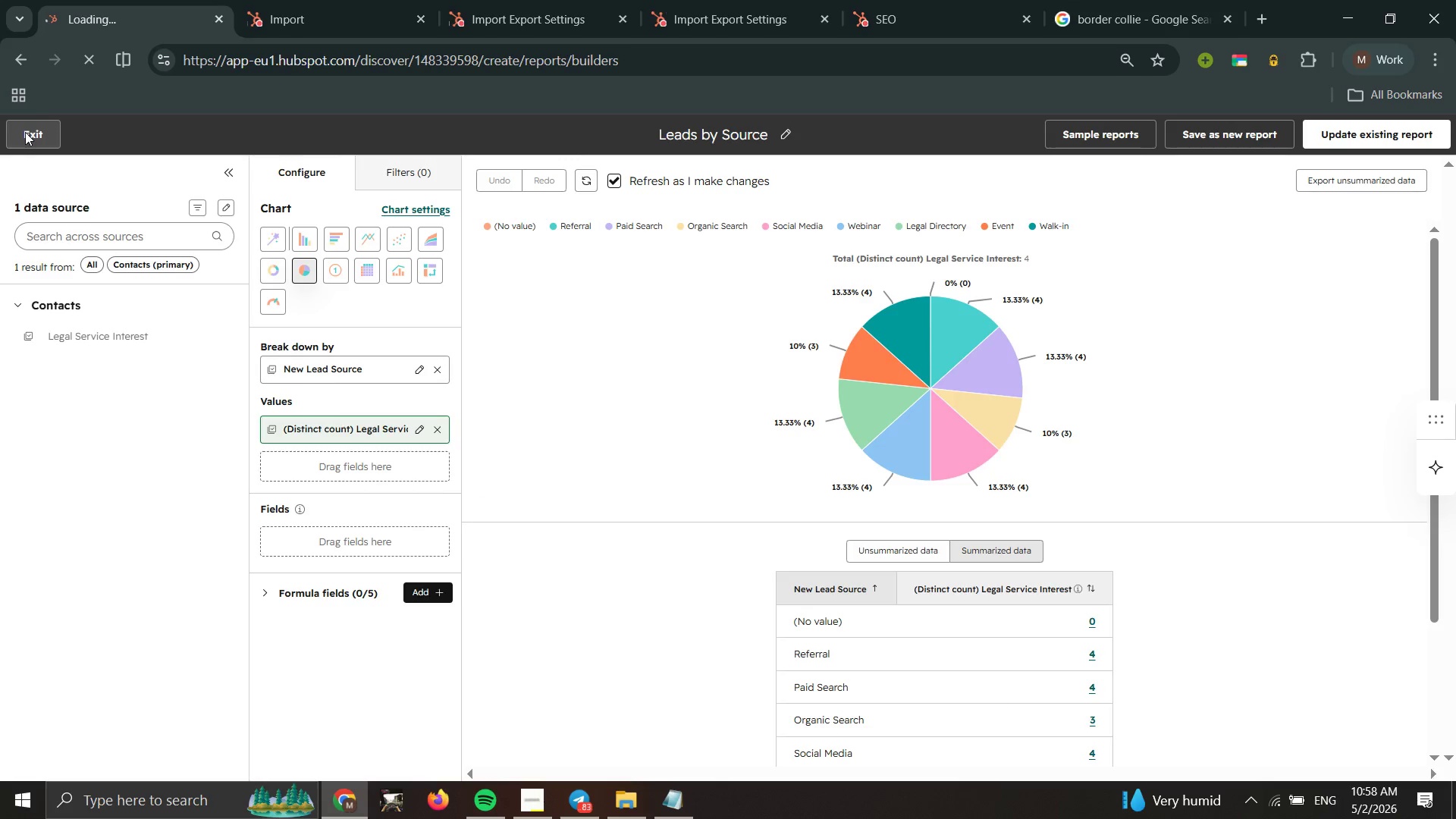 
wait(9.16)
 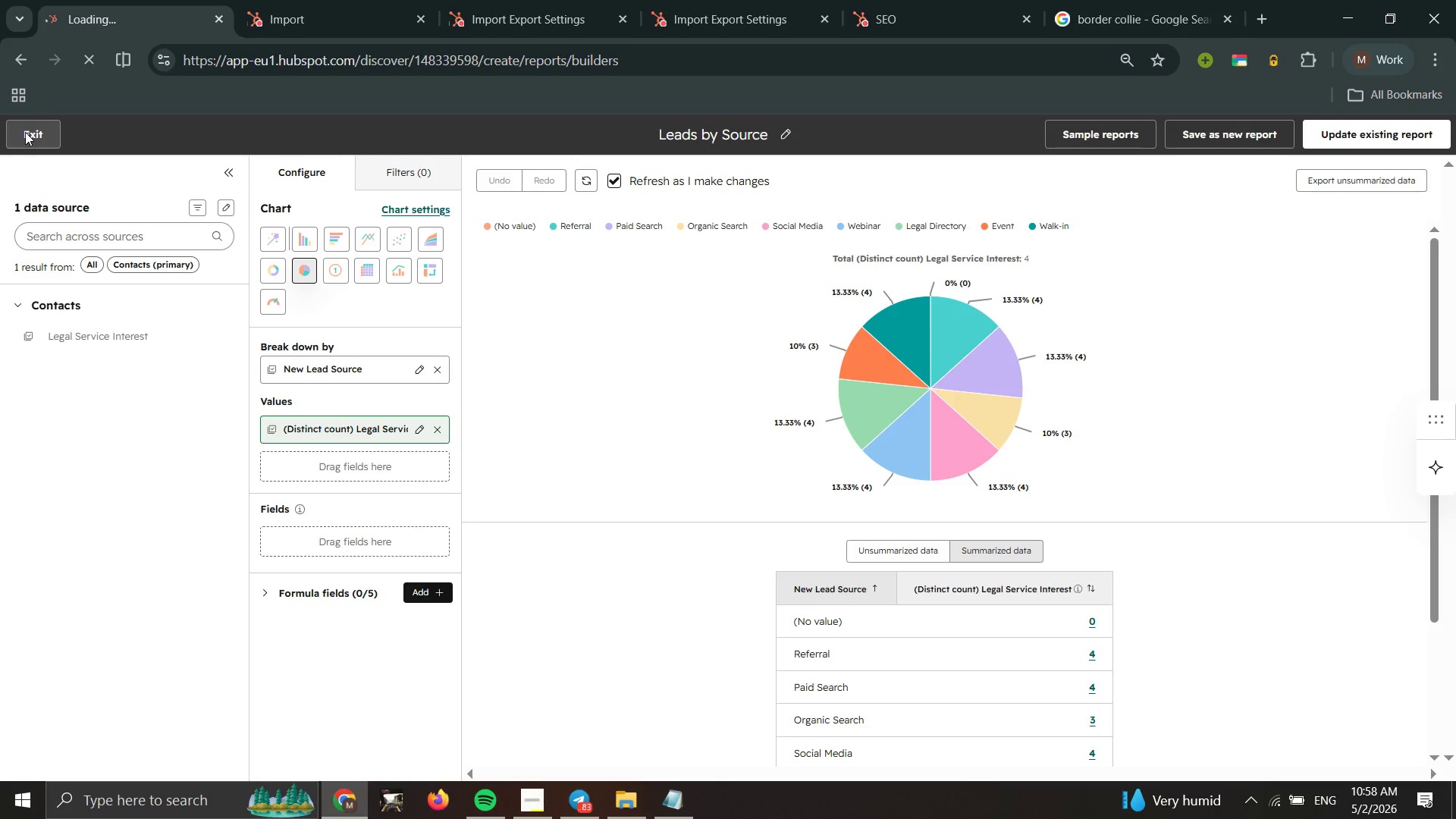 
left_click([1439, 143])
 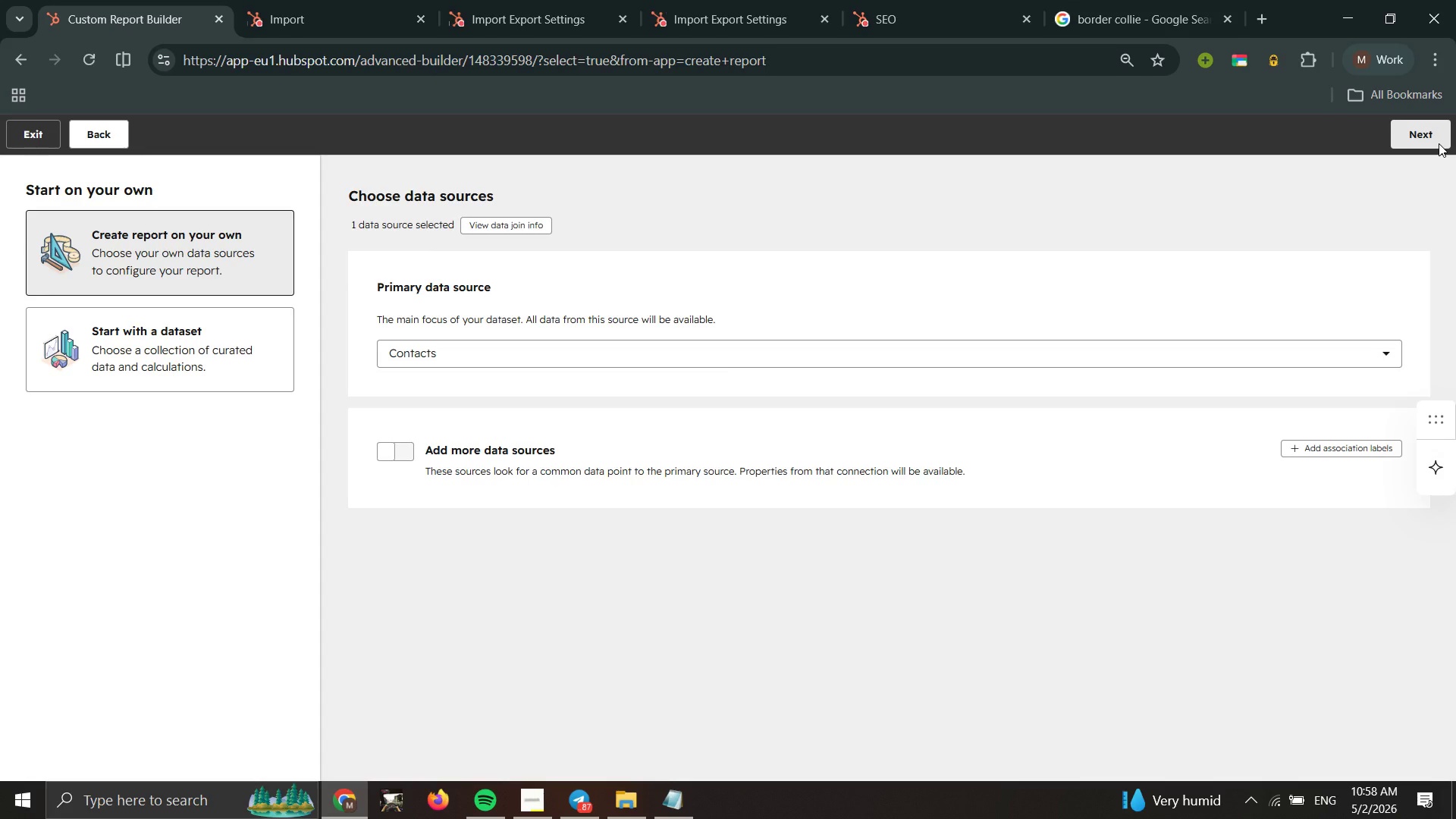 
wait(17.11)
 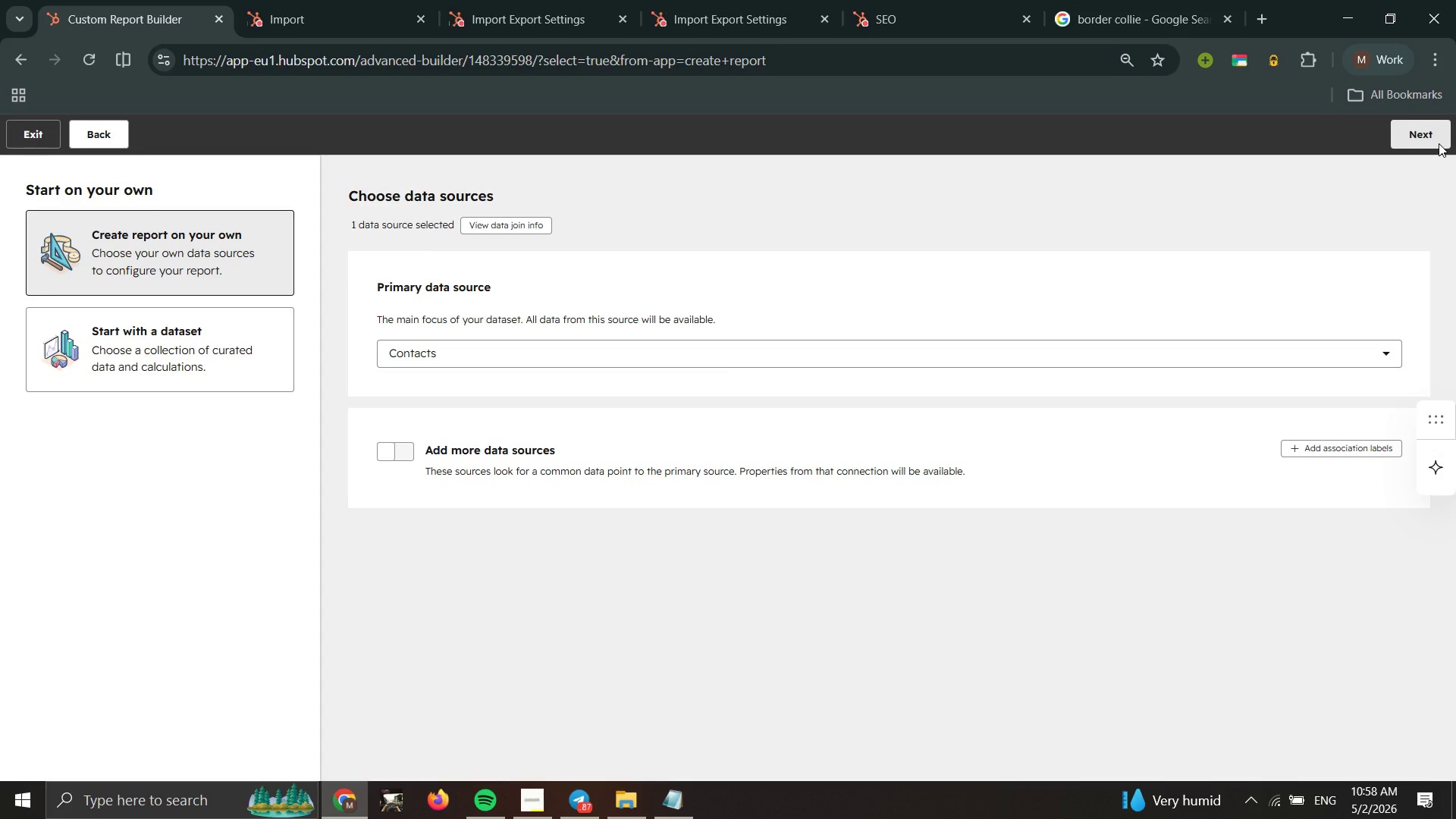 
double_click([1407, 134])
 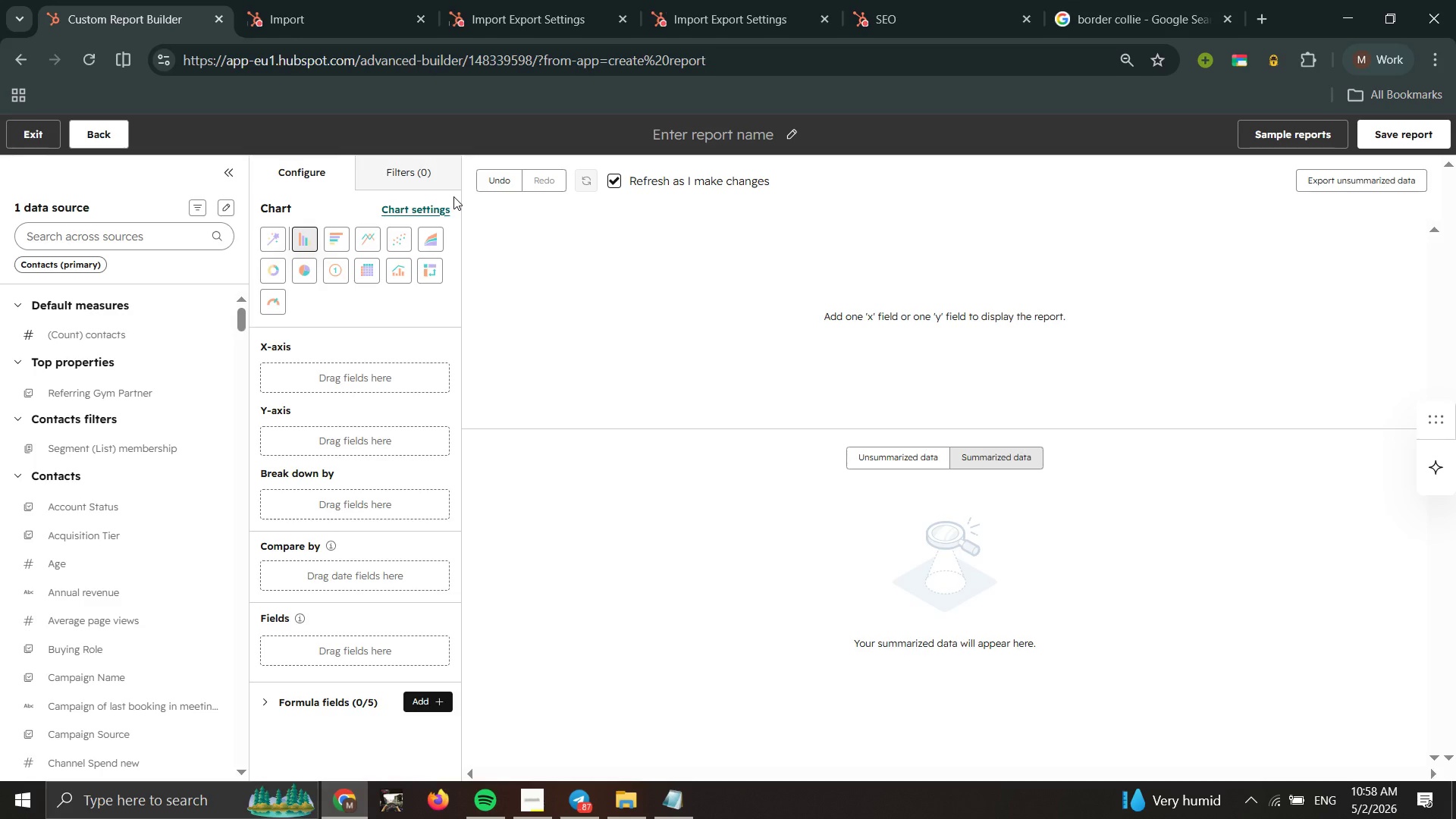 
wait(23.83)
 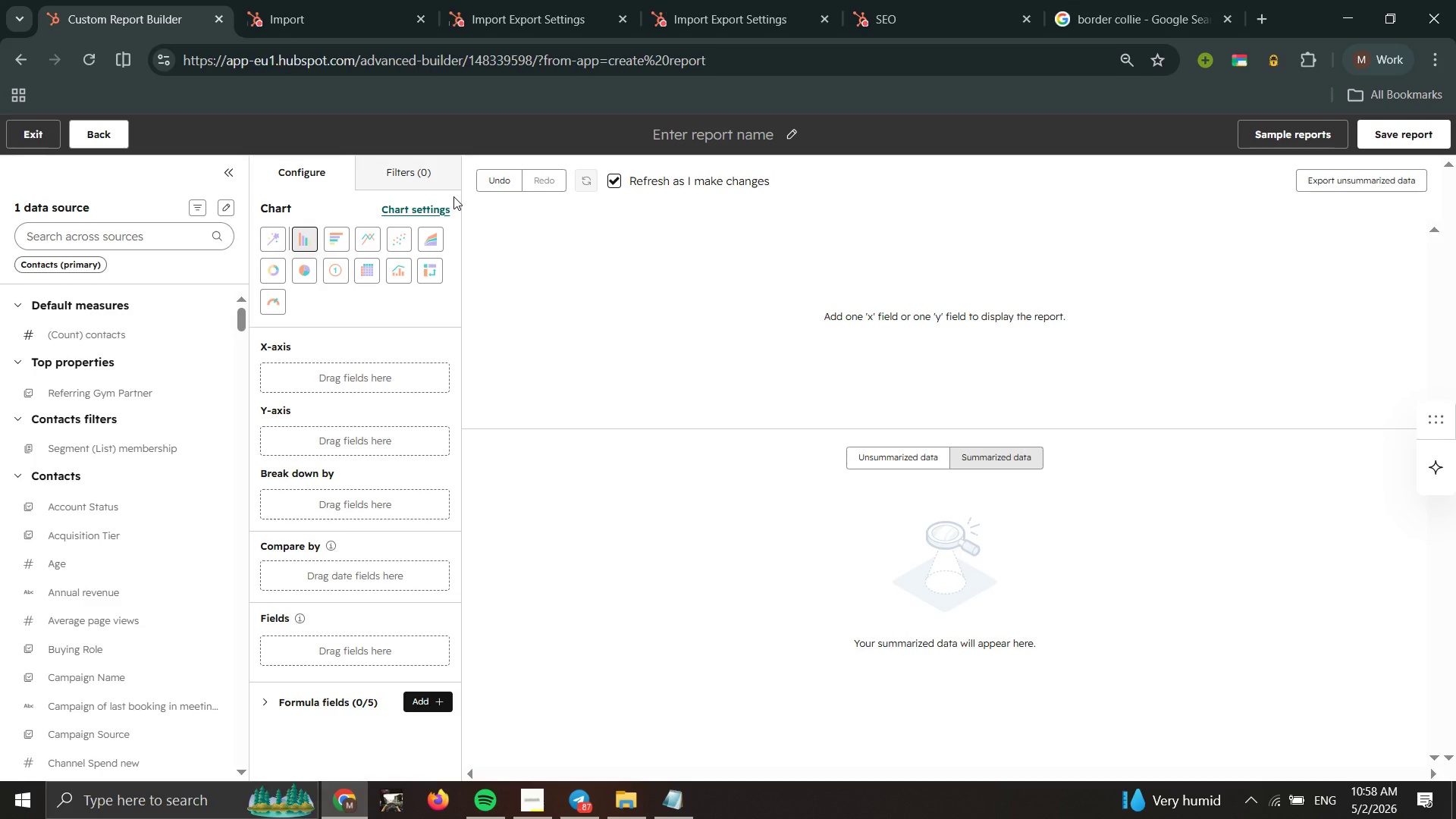 
mouse_move([81, 15])
 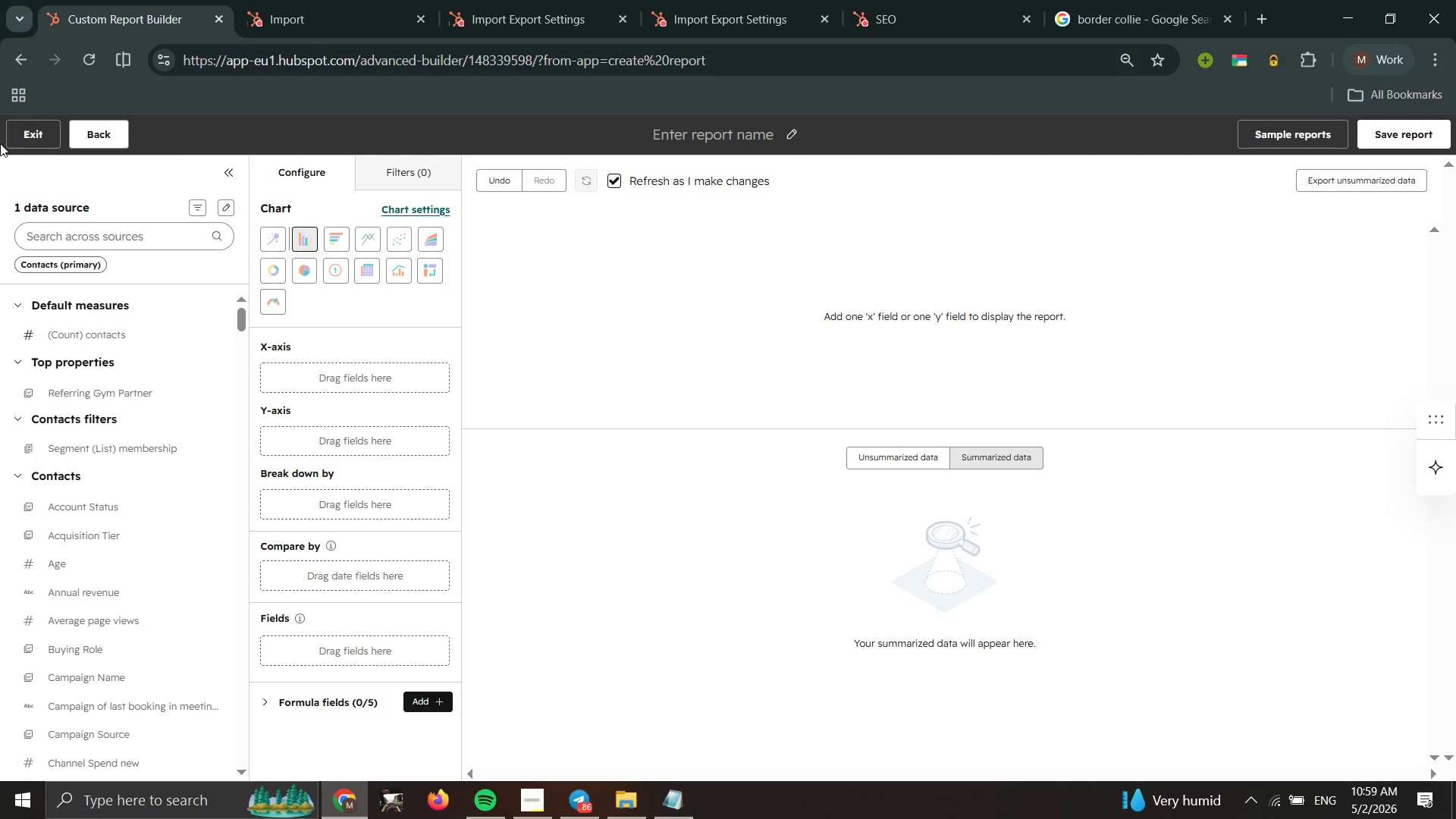 
left_click([81, 243])
 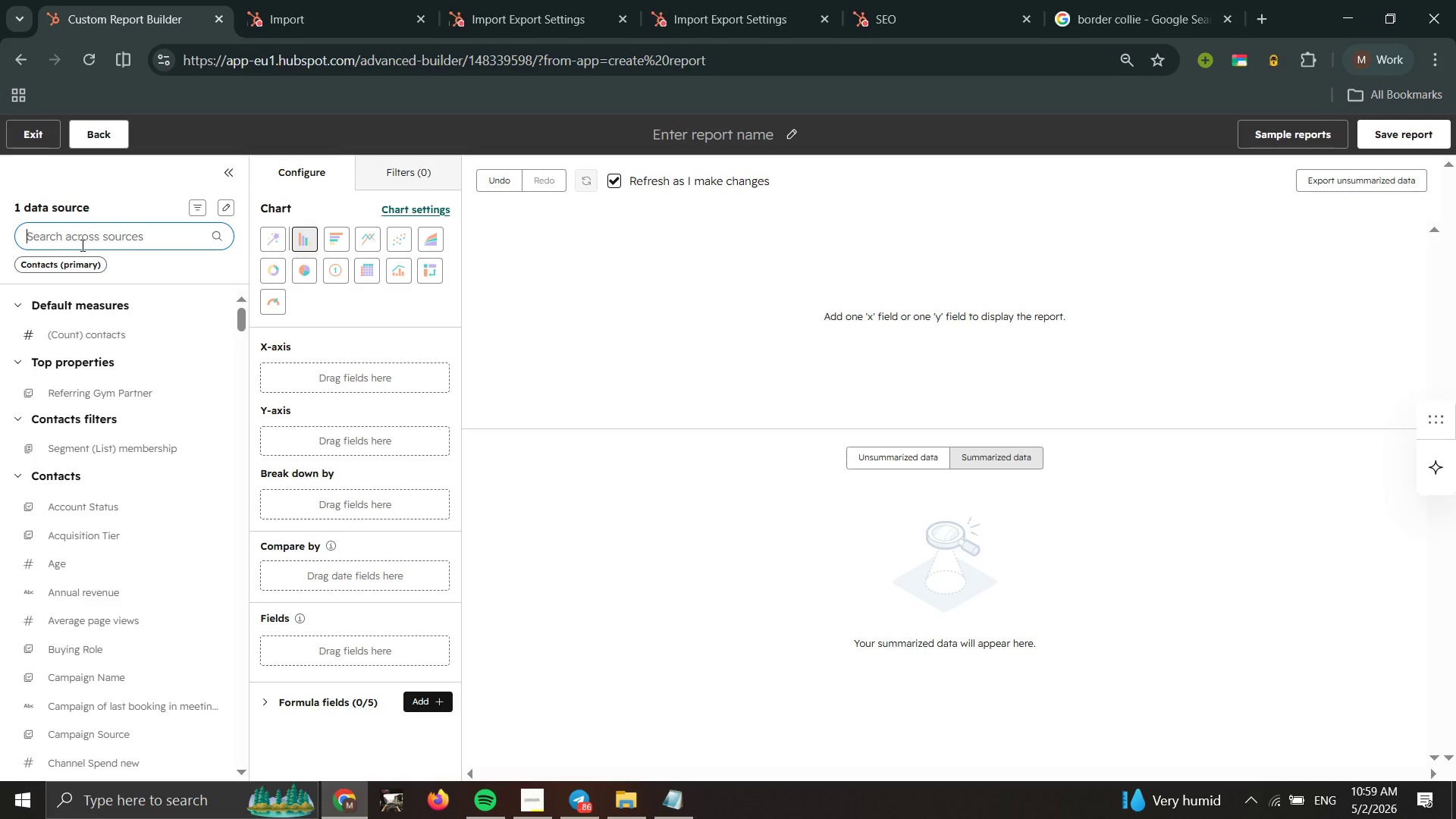 
wait(15.91)
 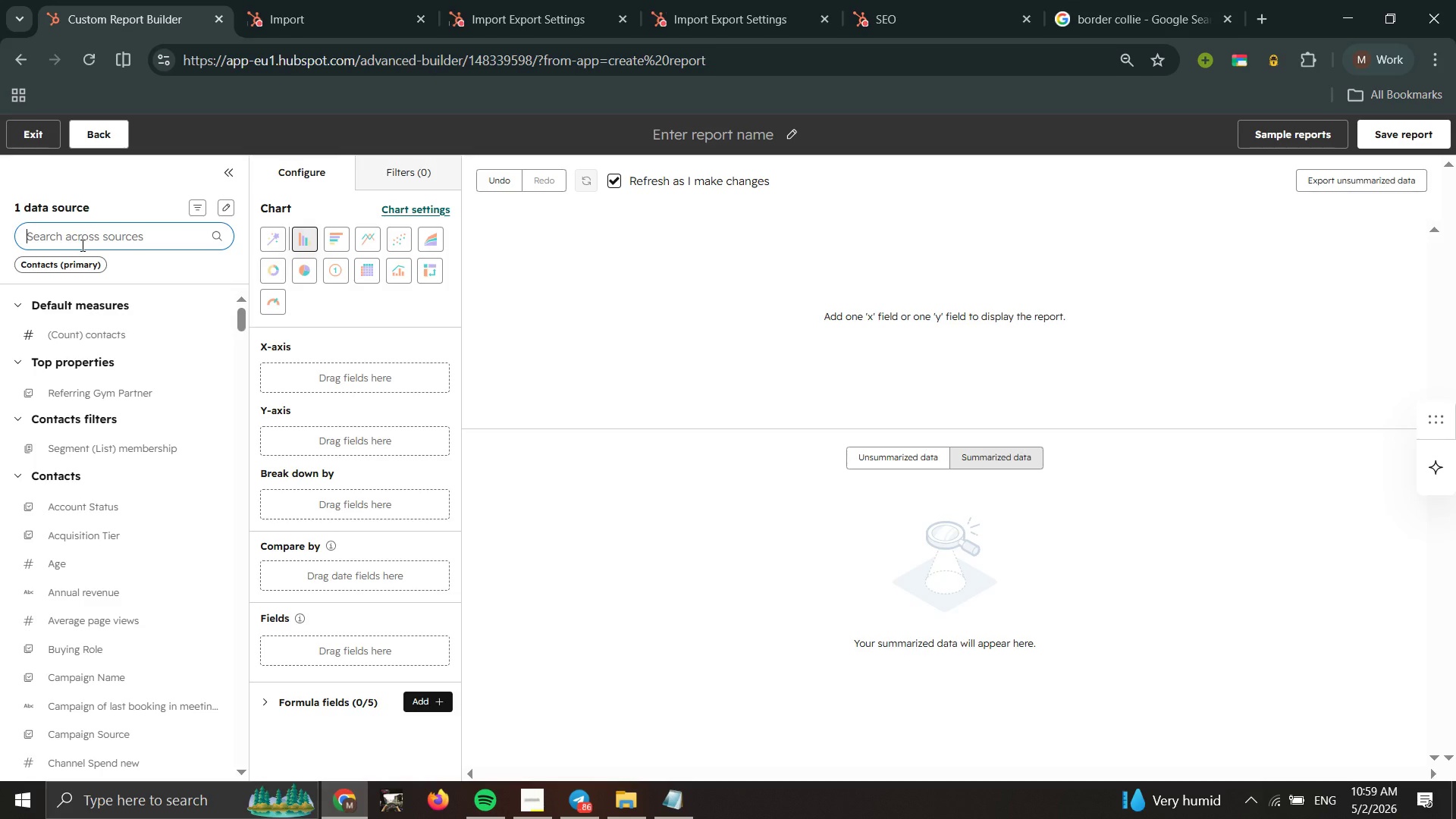 
key(CapsLock)
 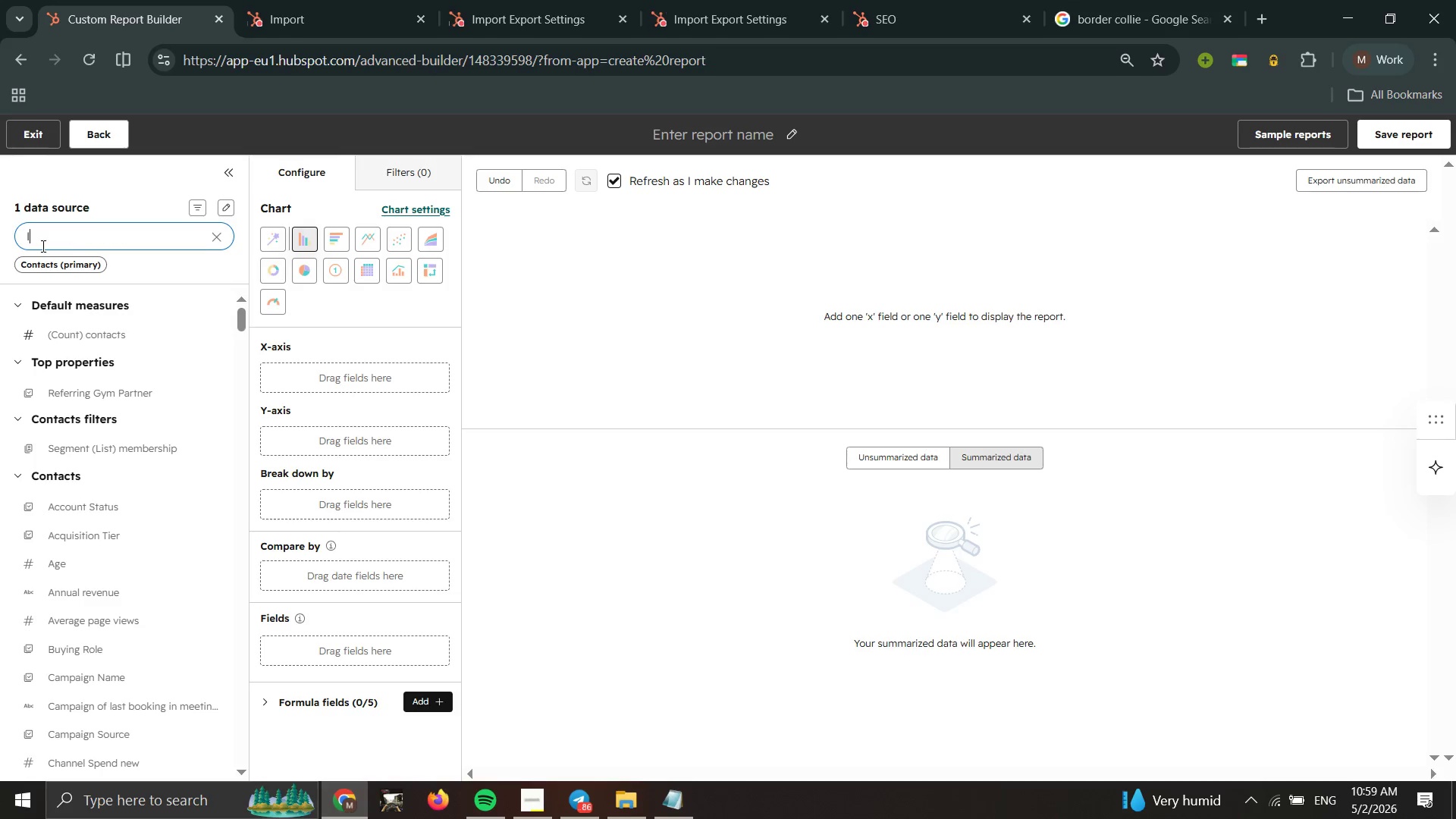 
key(I)
 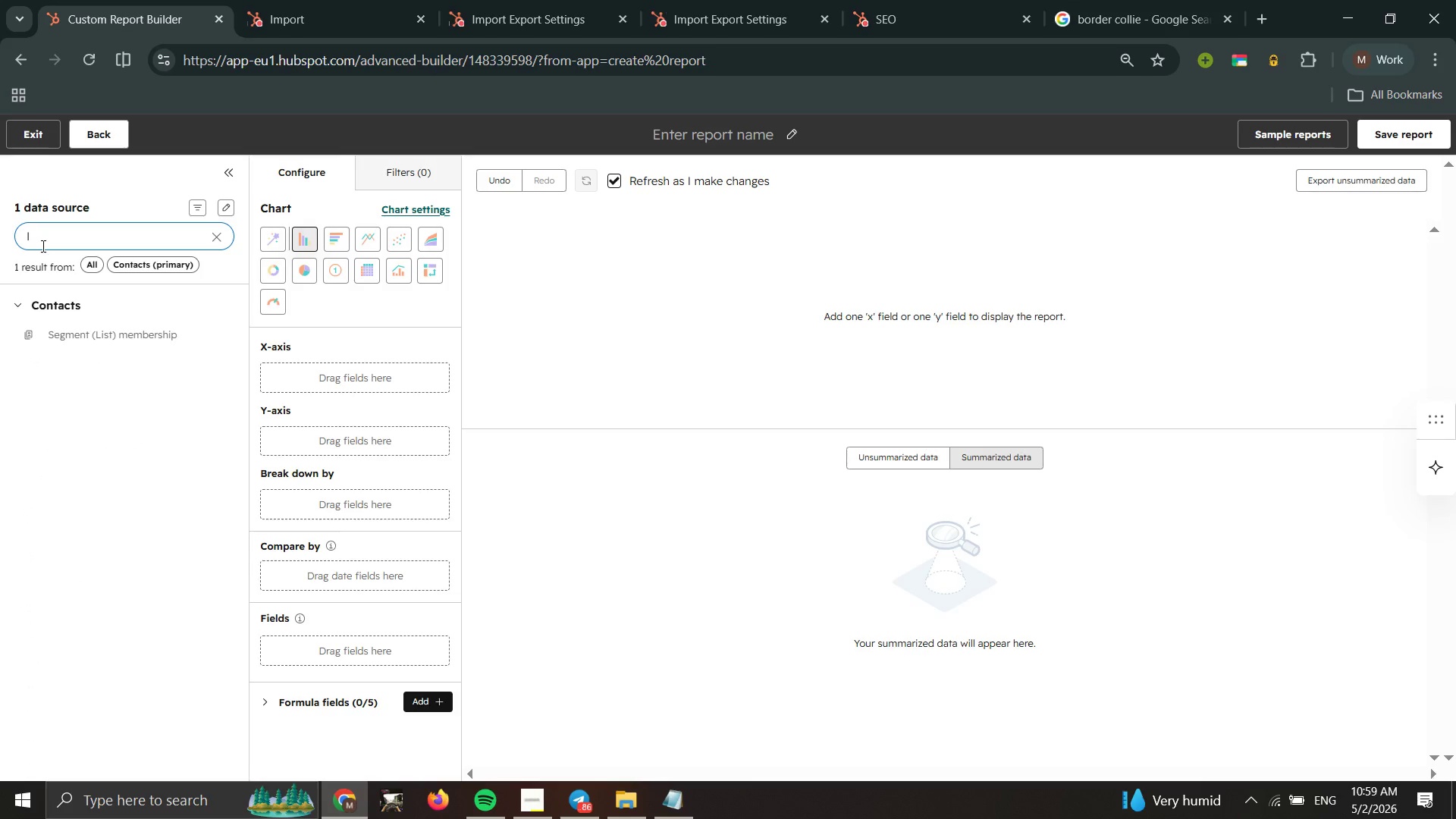 
key(CapsLock)
 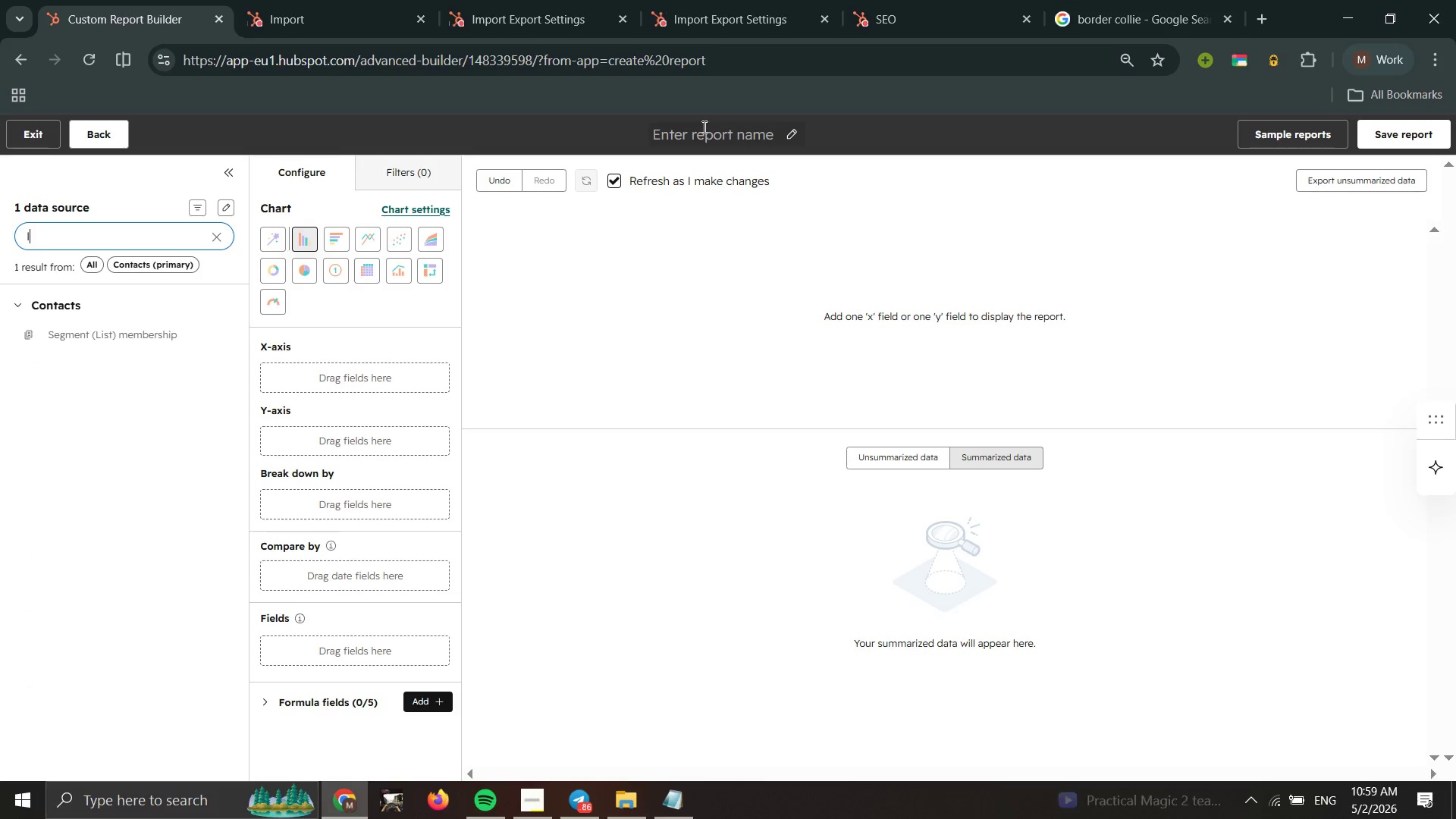 
left_click([703, 127])
 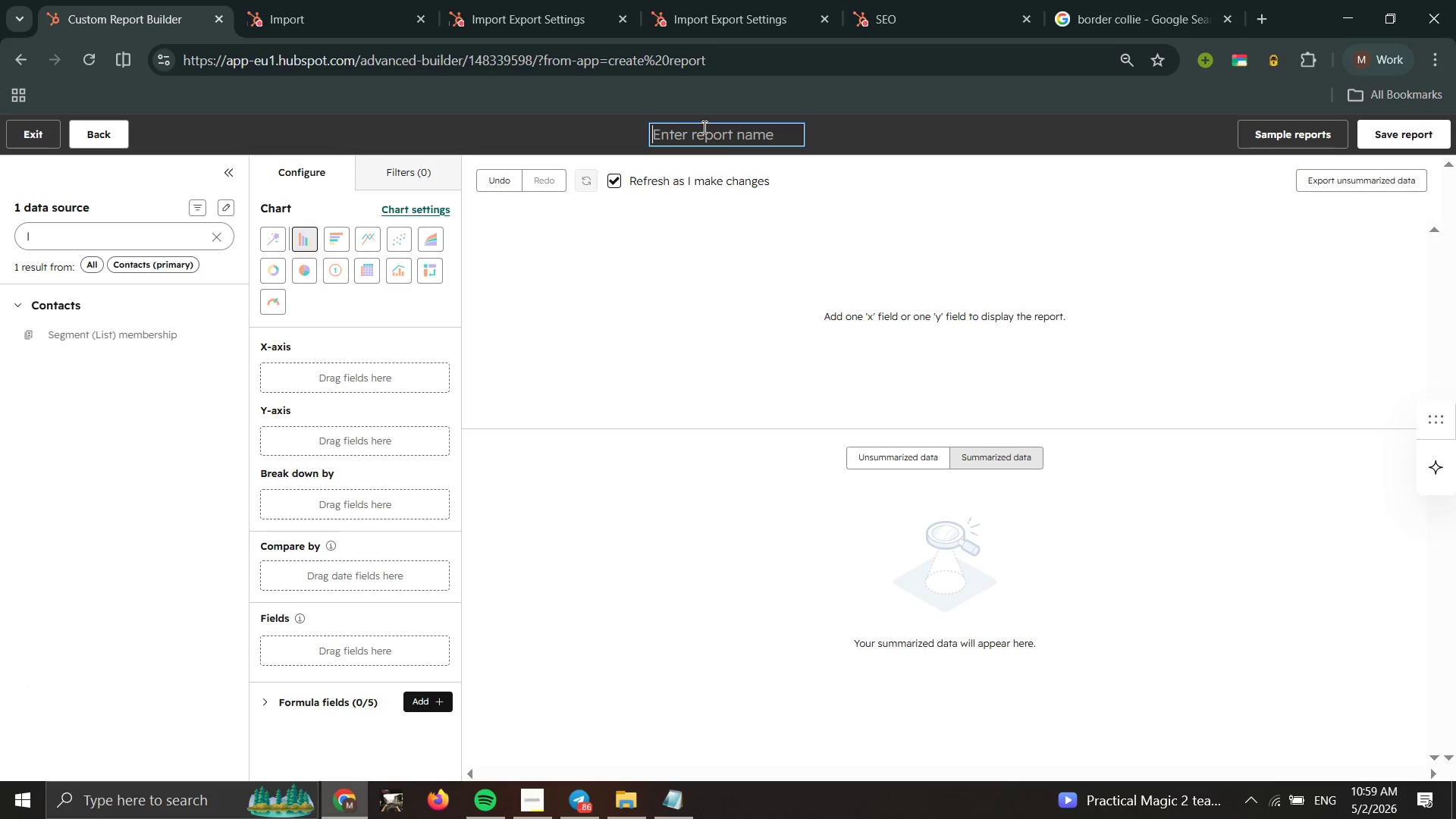 
type(Inta)
 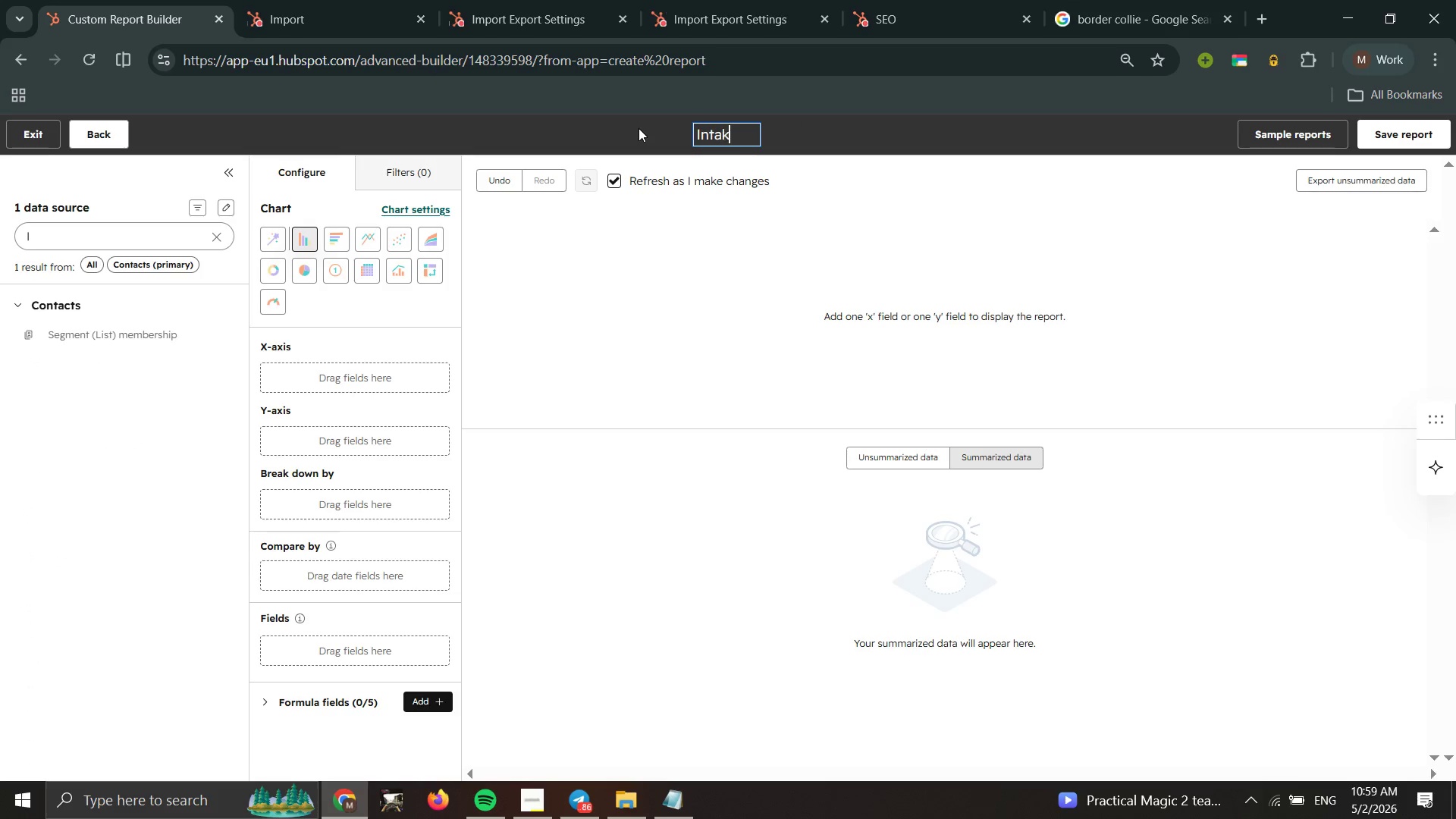 
type(ke Pipl)
key(Backspace)
type(eline)
 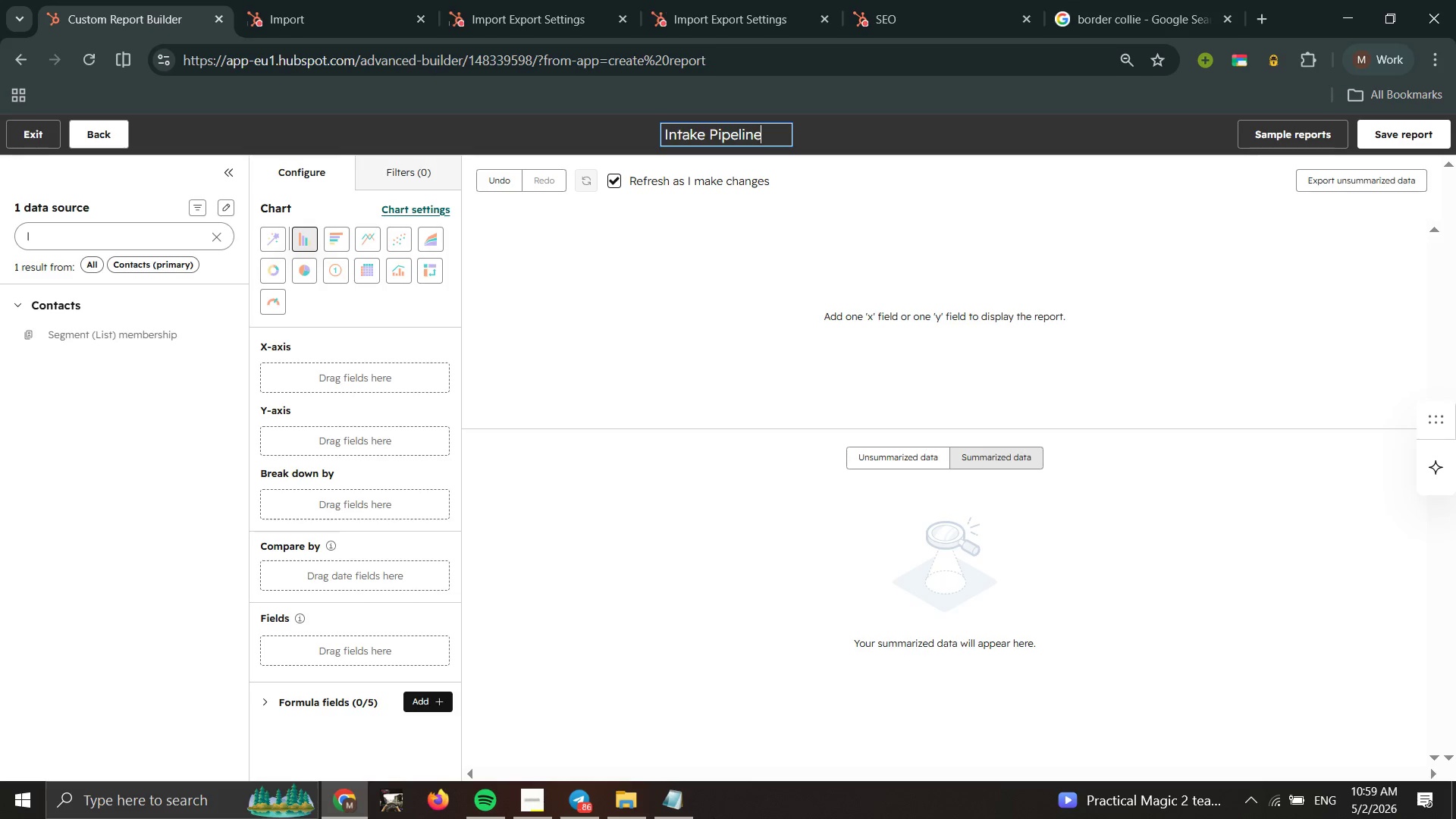 
type( Funnel)
 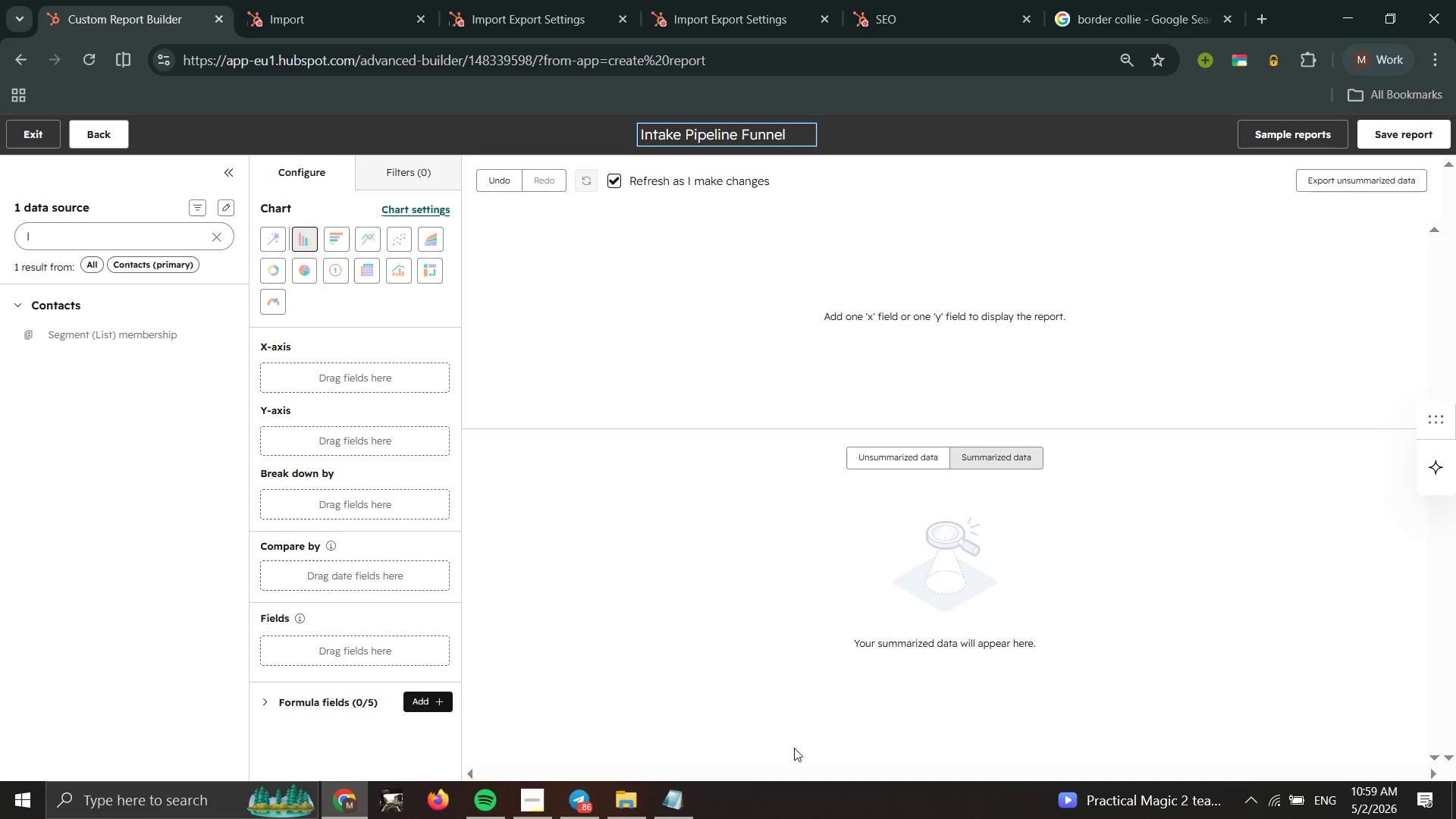 
left_click_drag(start_coordinate=[815, 416], to_coordinate=[811, 414])
 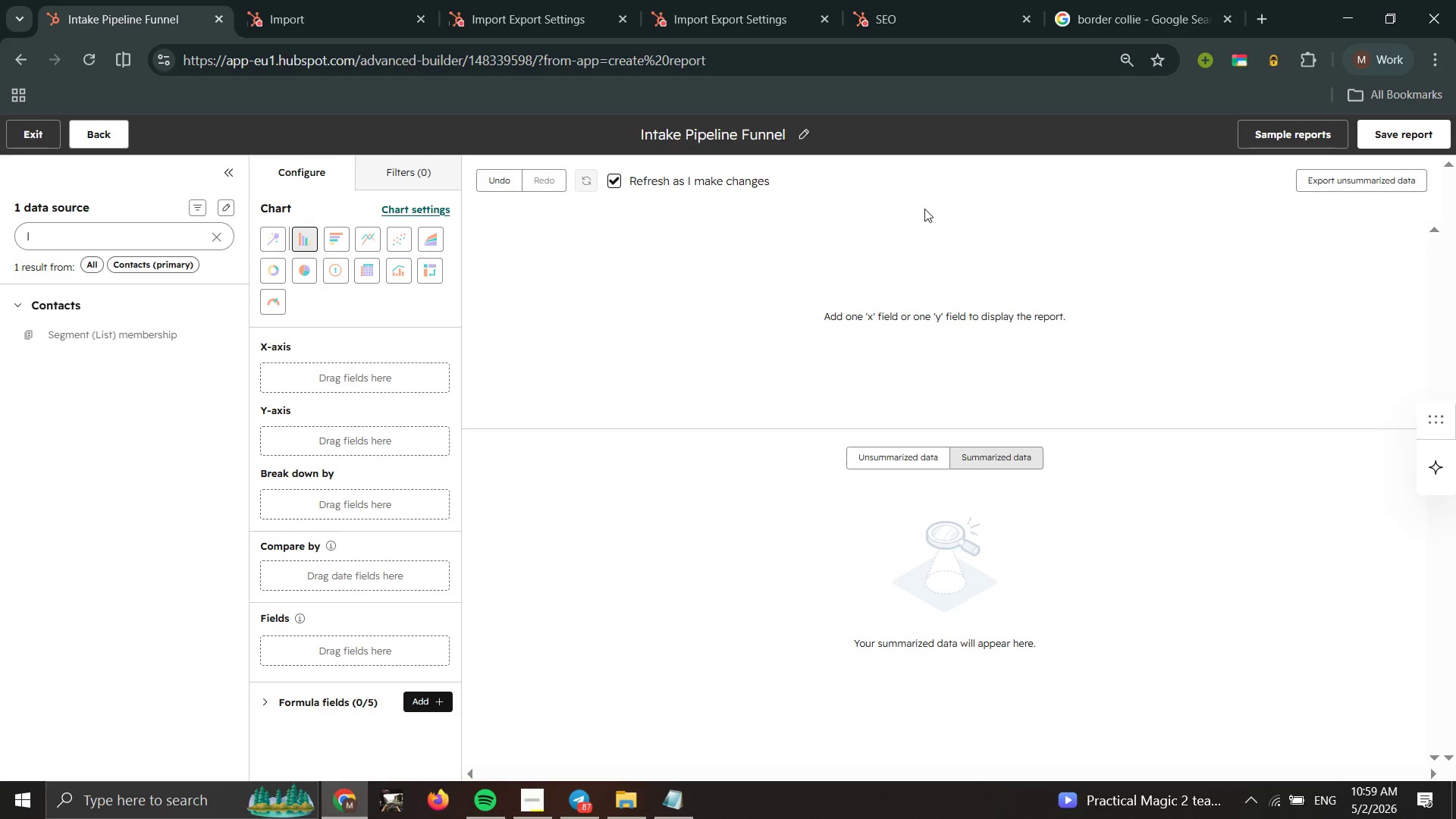 
wait(6.91)
 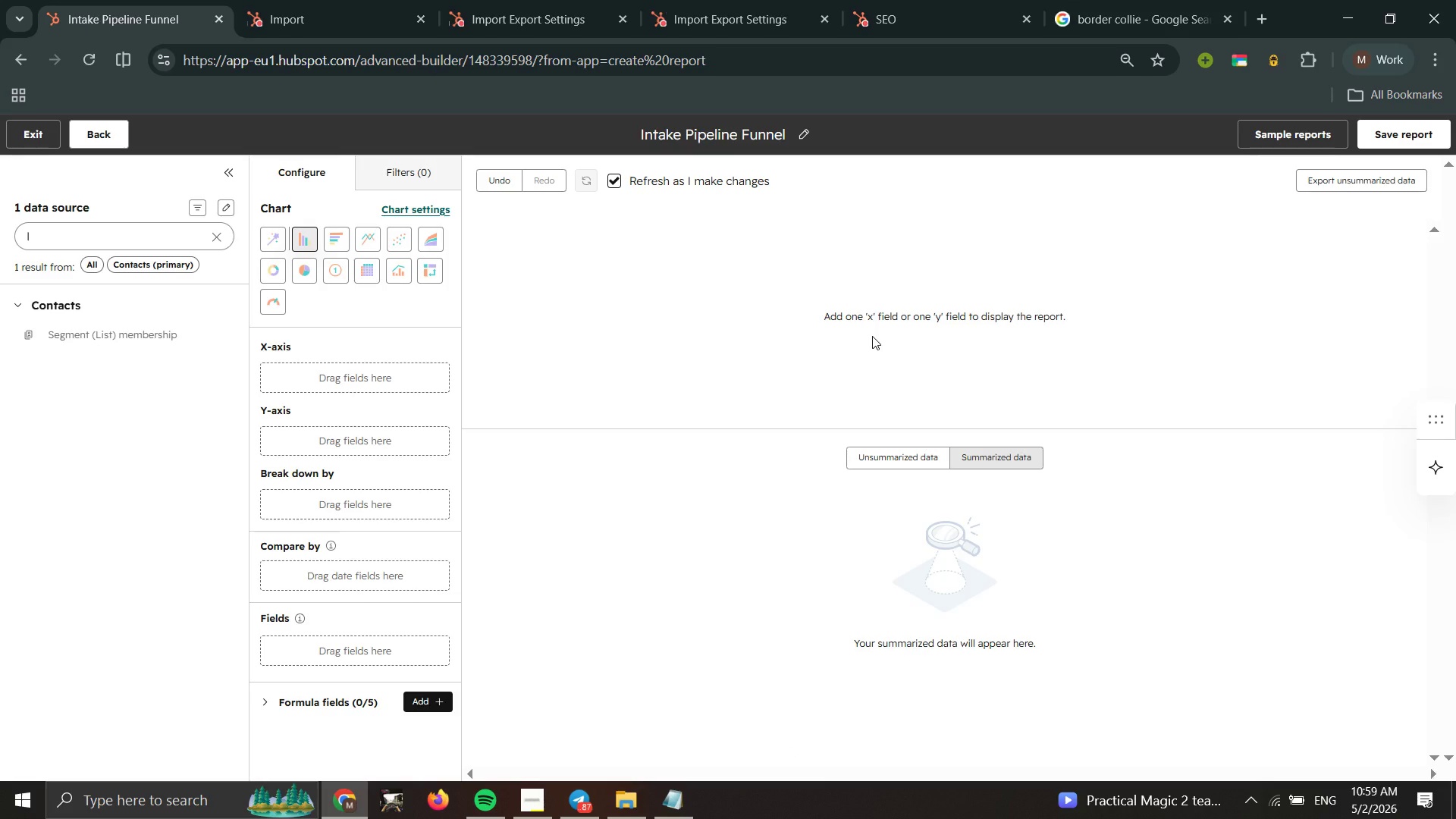 
left_click_drag(start_coordinate=[134, 232], to_coordinate=[0, 212])
 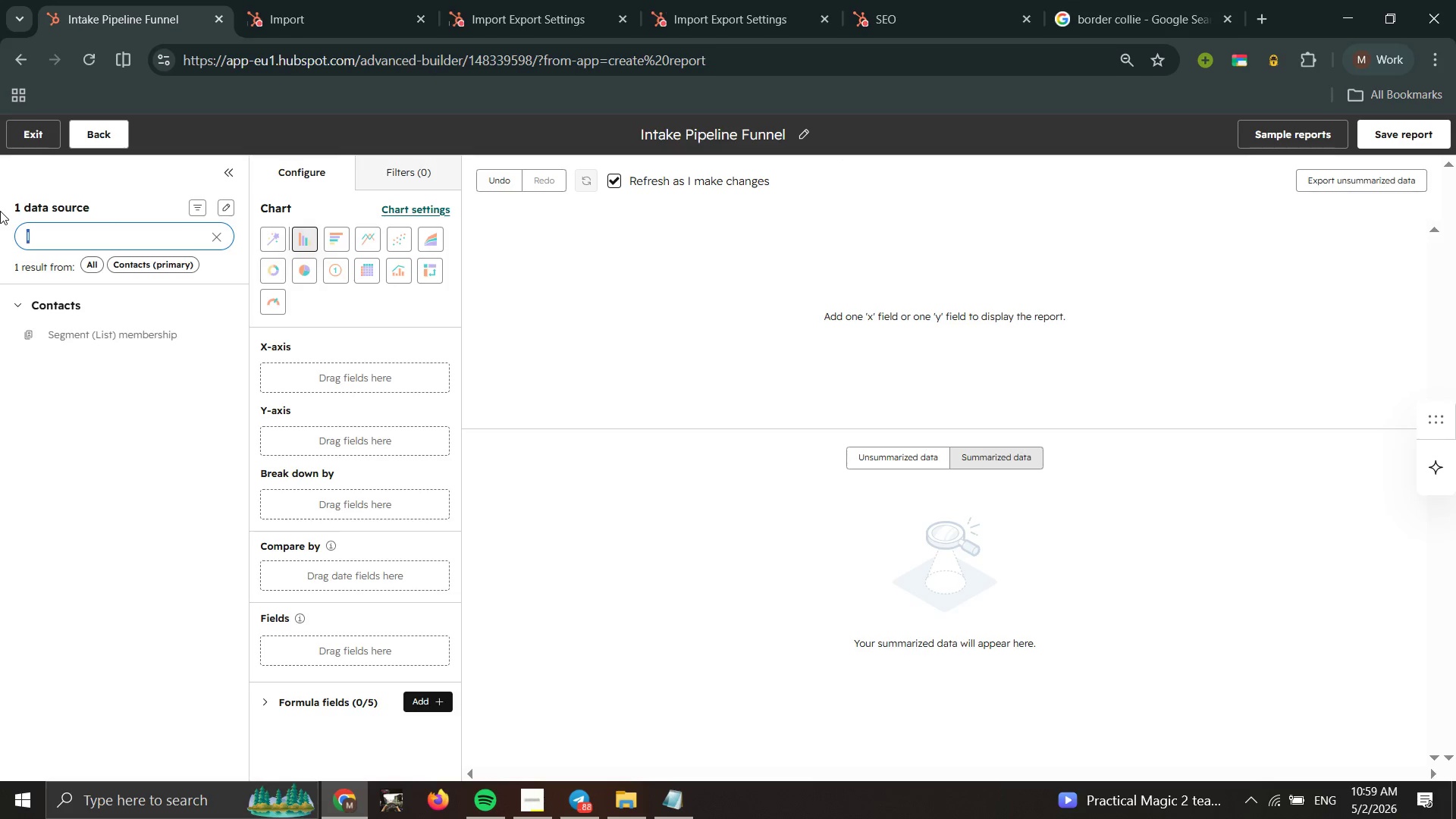 
type(life)
 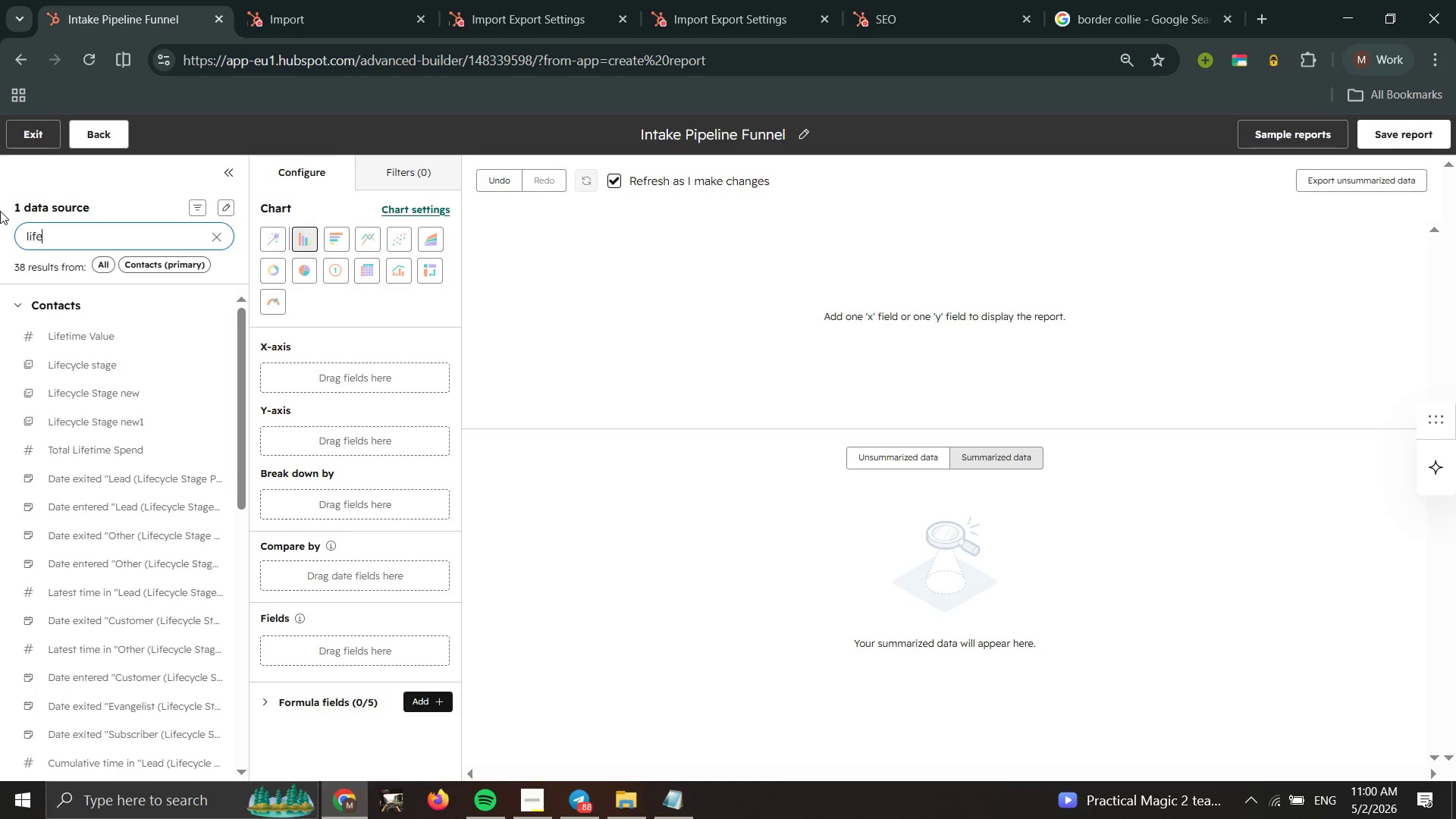 
wait(5.78)
 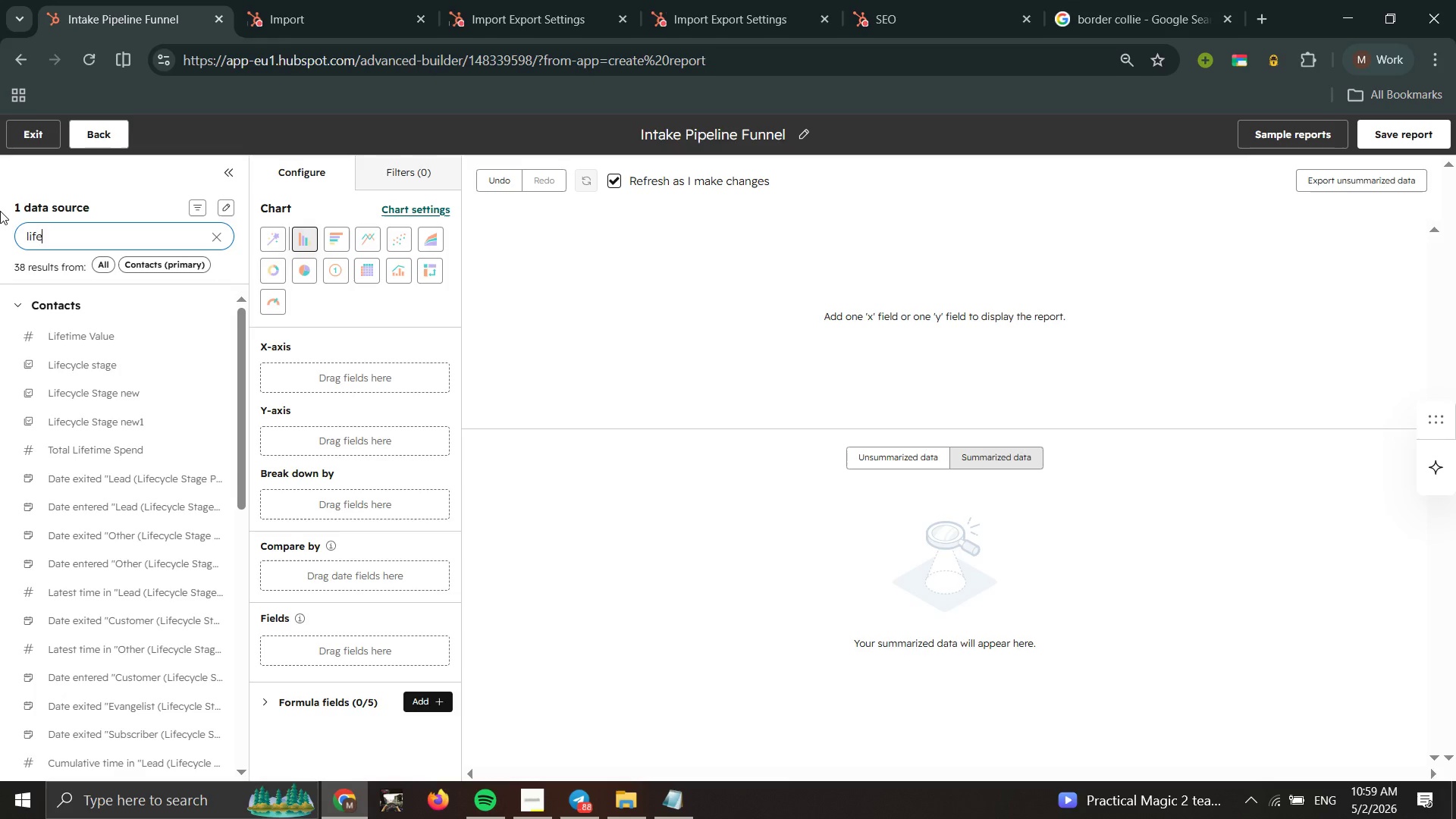 
left_click([105, 397])
 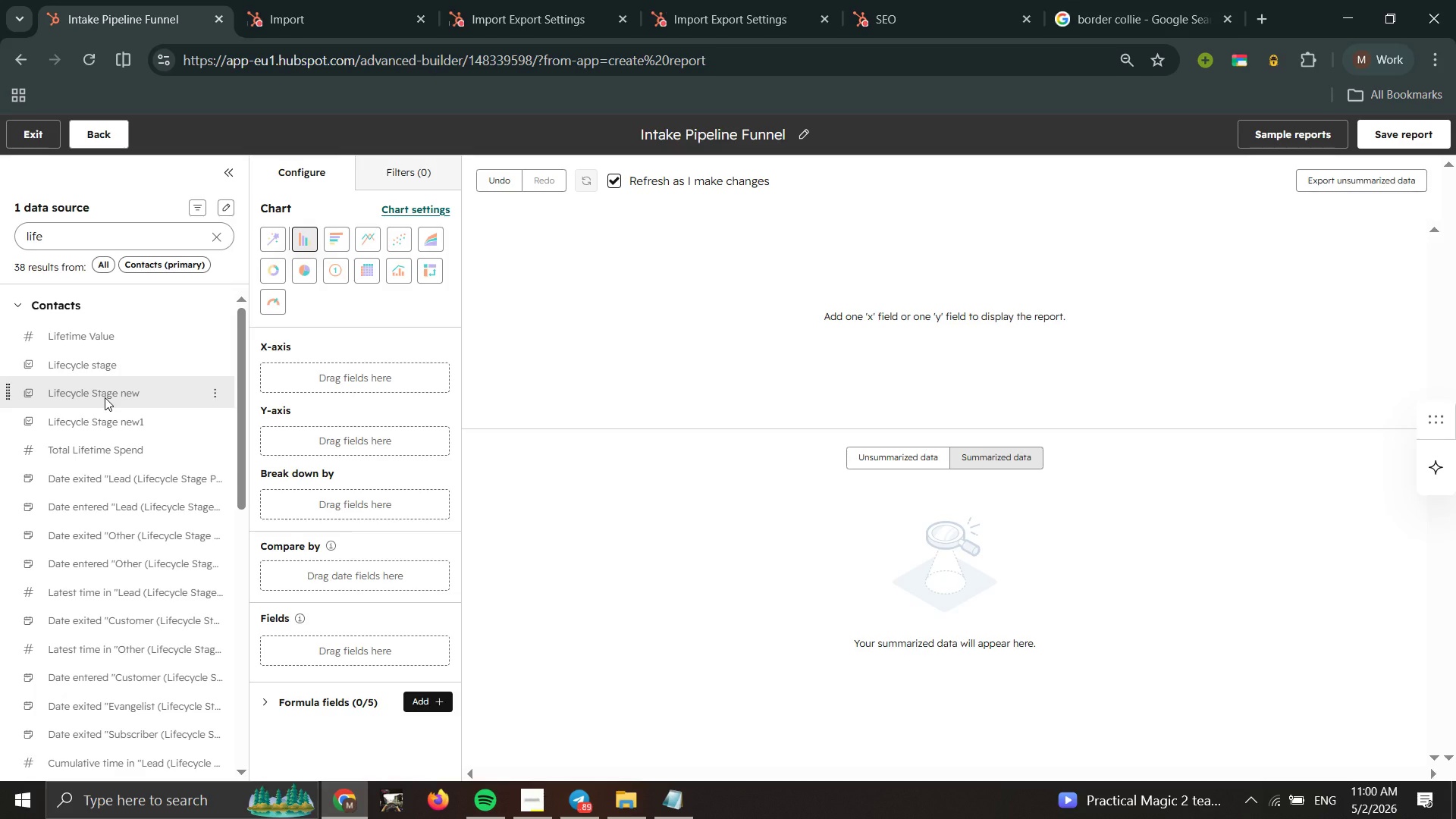 
wait(12.19)
 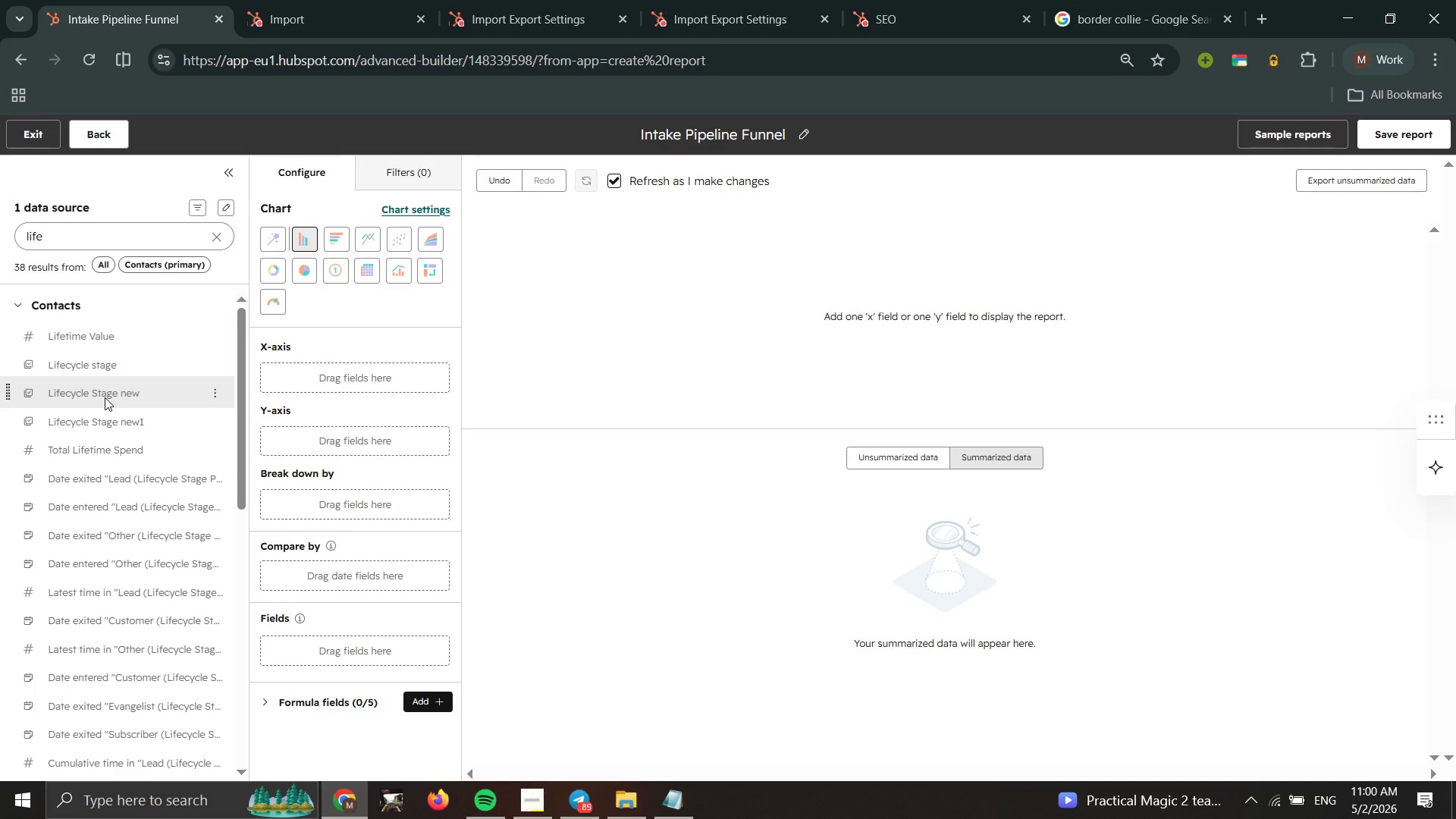 
double_click([105, 397])
 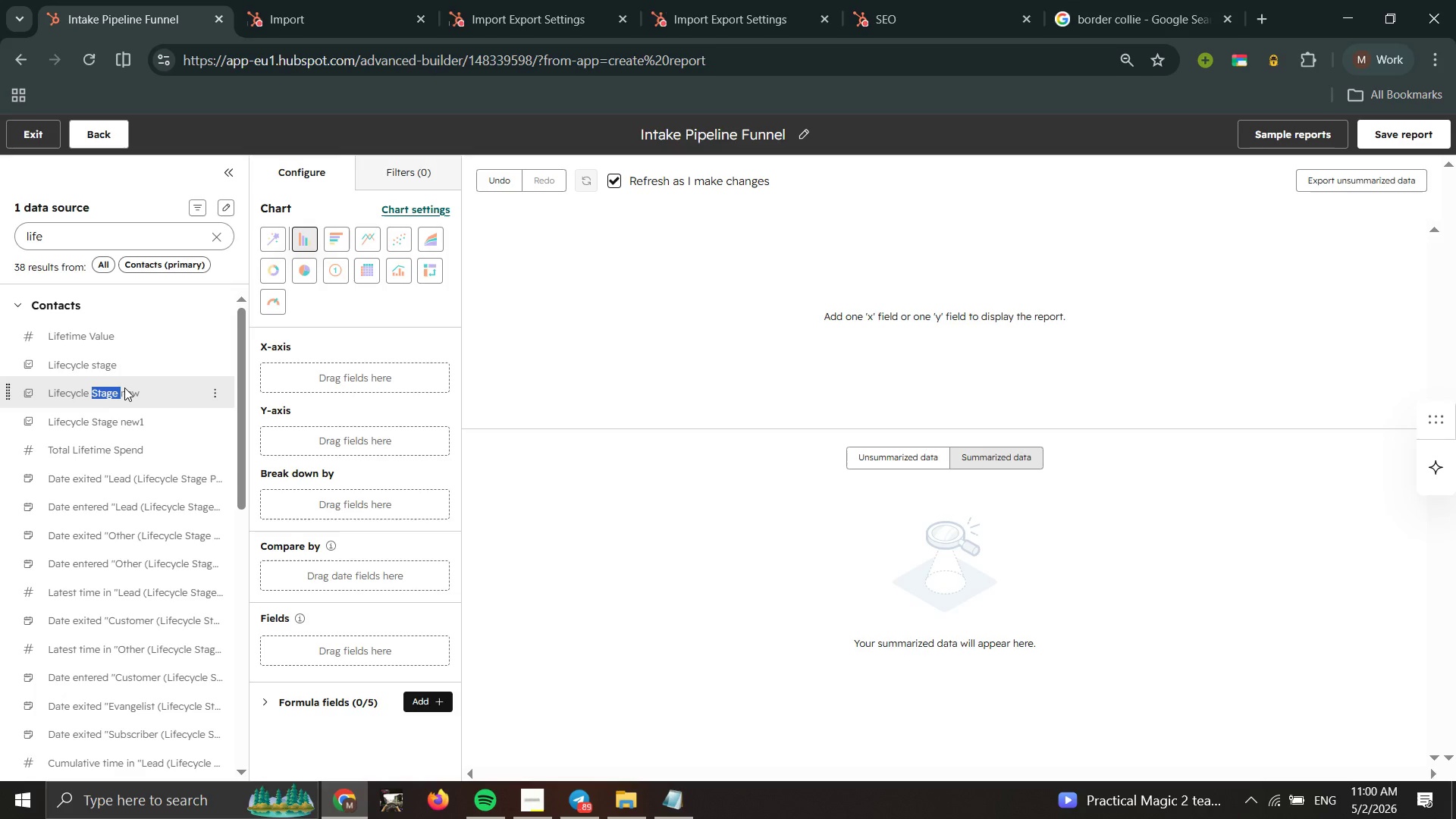 
left_click_drag(start_coordinate=[126, 391], to_coordinate=[301, 377])
 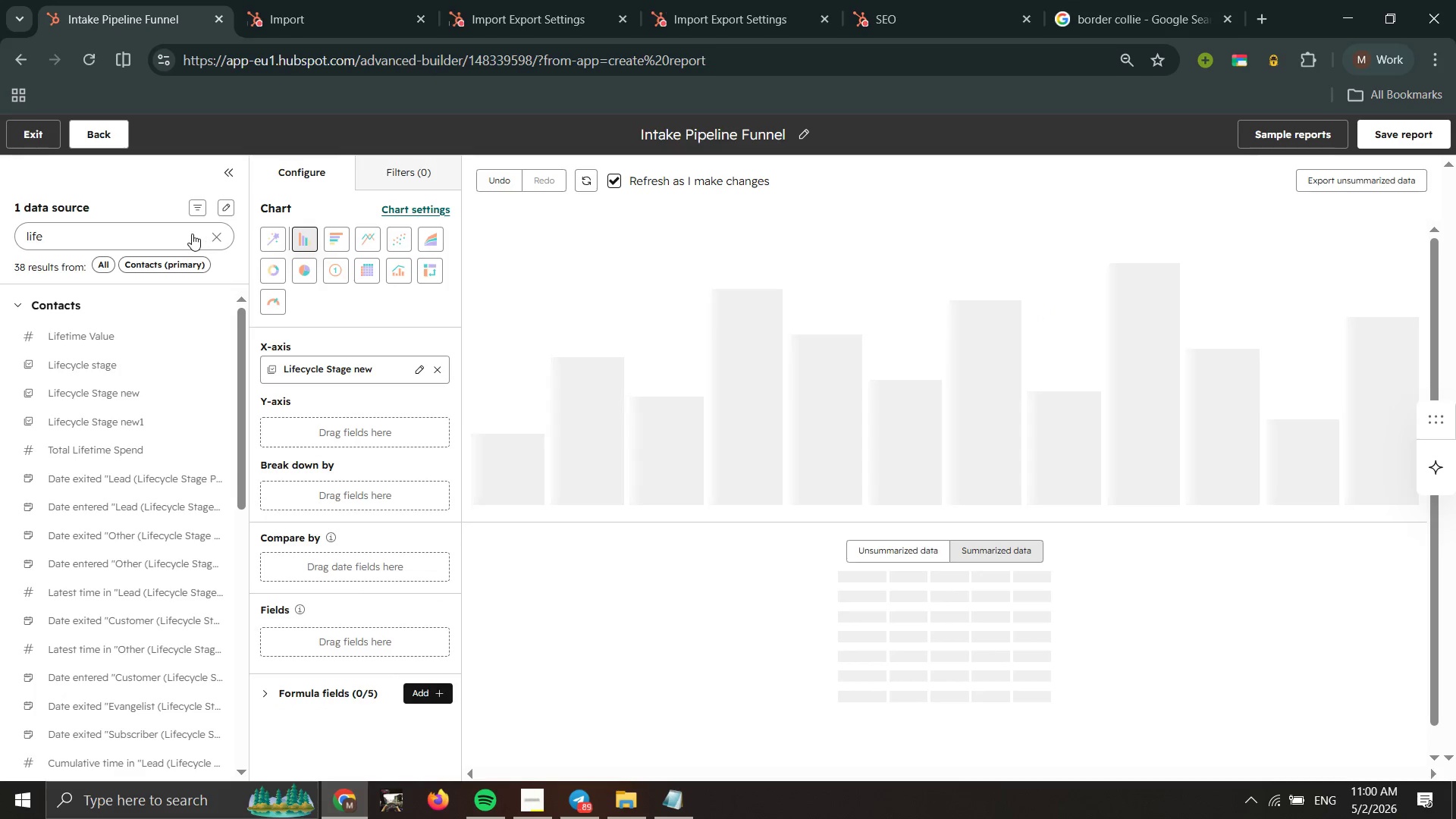 
left_click_drag(start_coordinate=[136, 233], to_coordinate=[0, 234])
 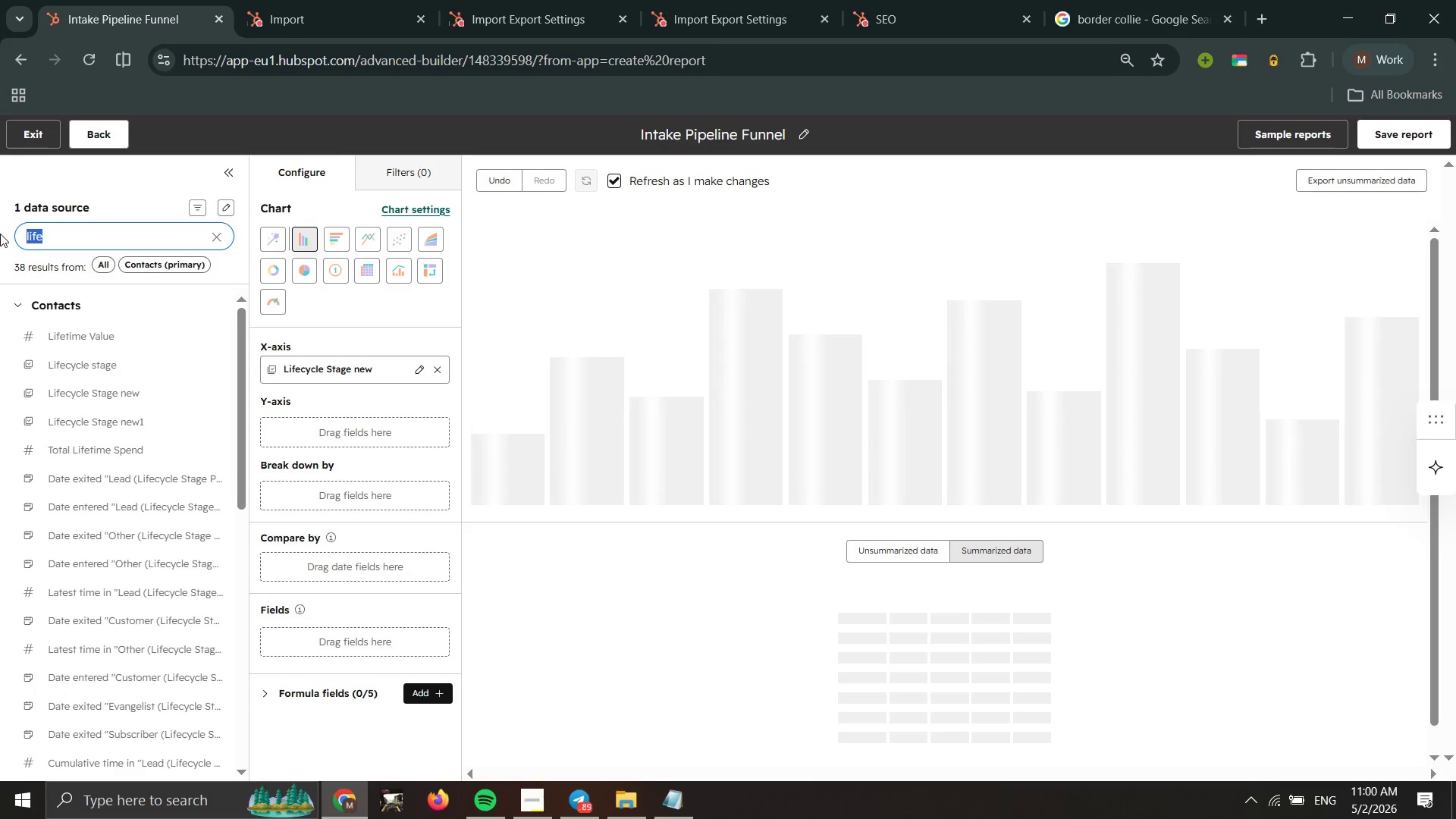 
left_click([0, 234])
 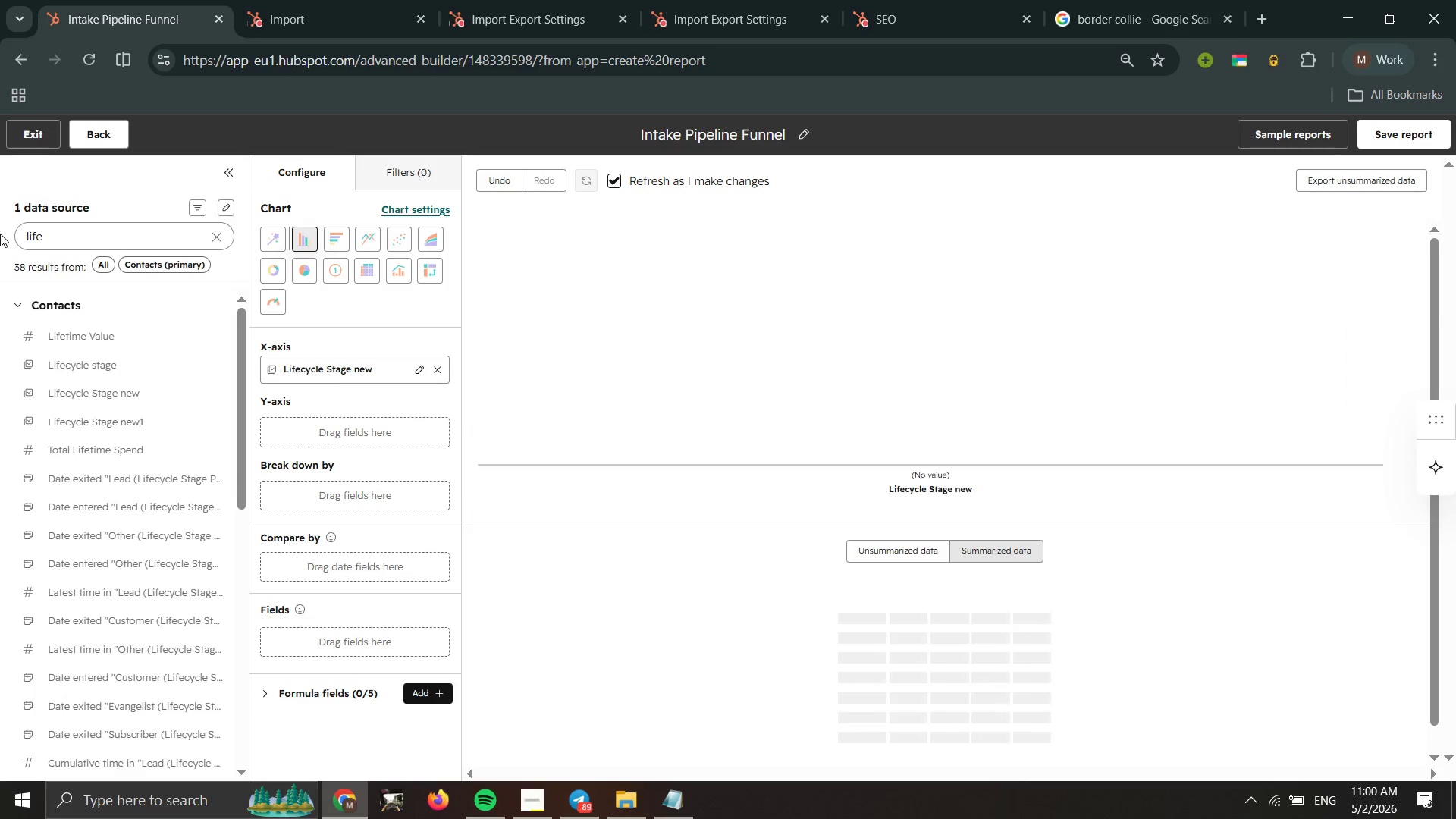 
type(contact)
 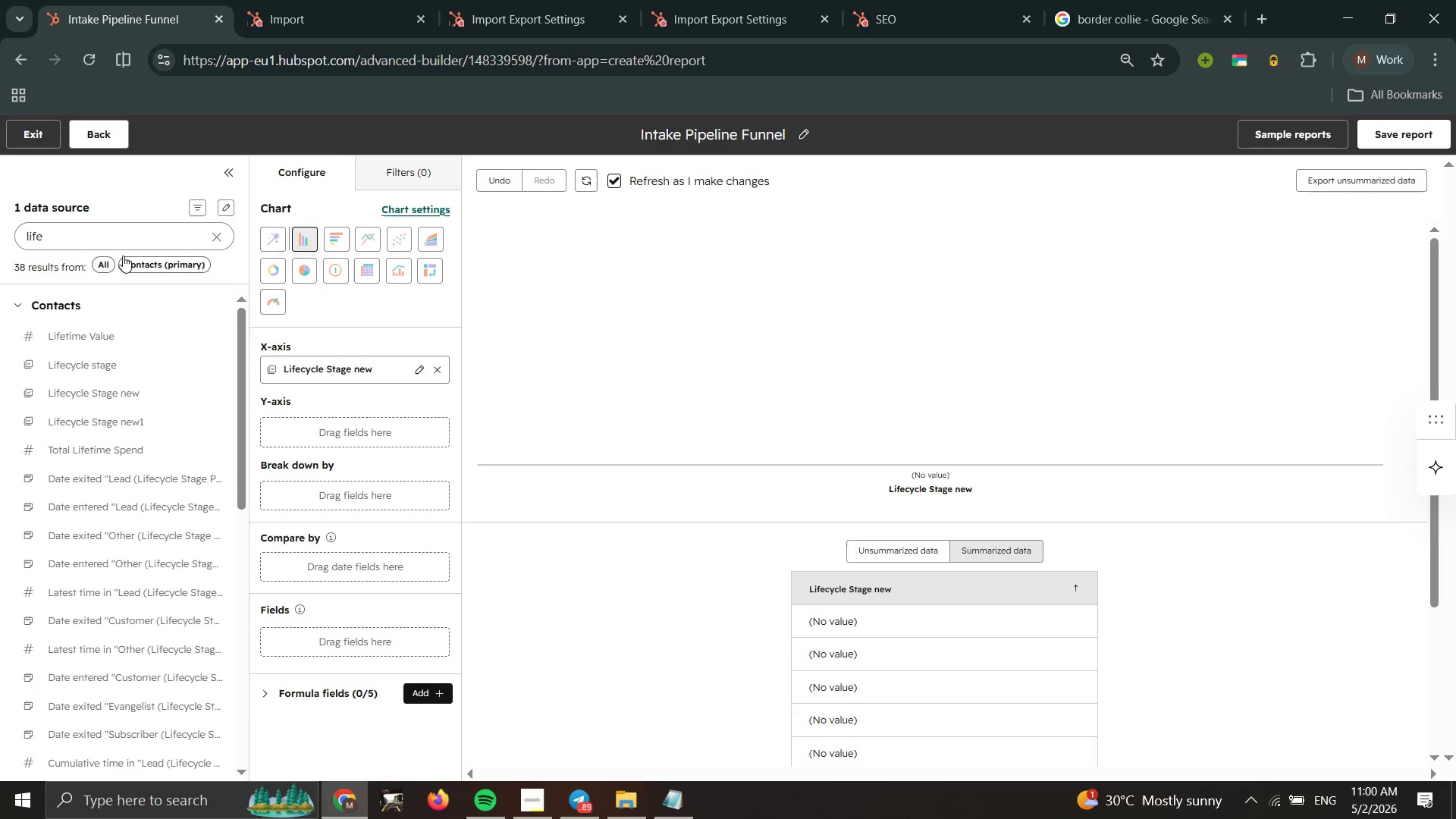 
left_click([104, 236])
 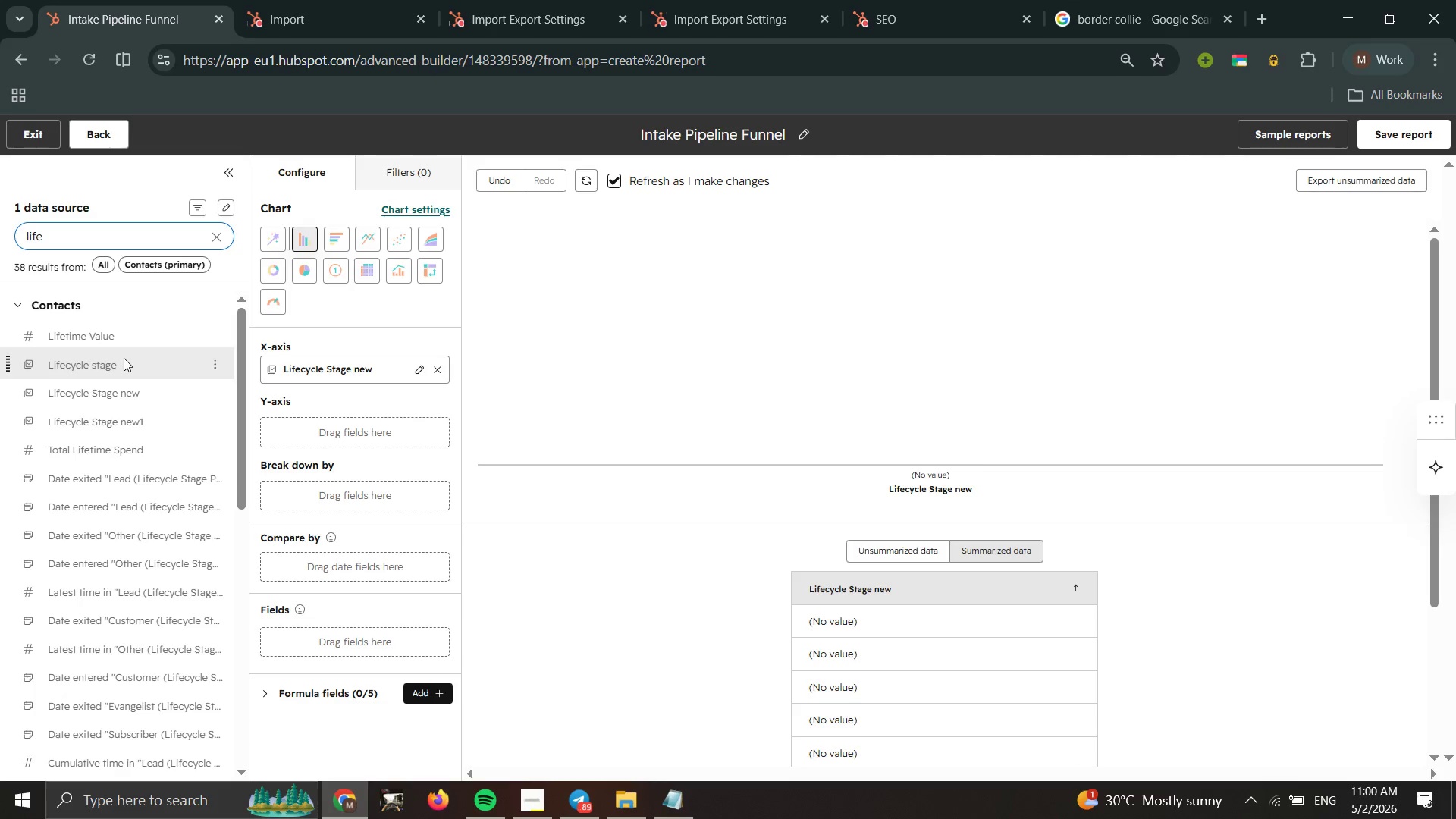 
left_click_drag(start_coordinate=[117, 365], to_coordinate=[287, 354])
 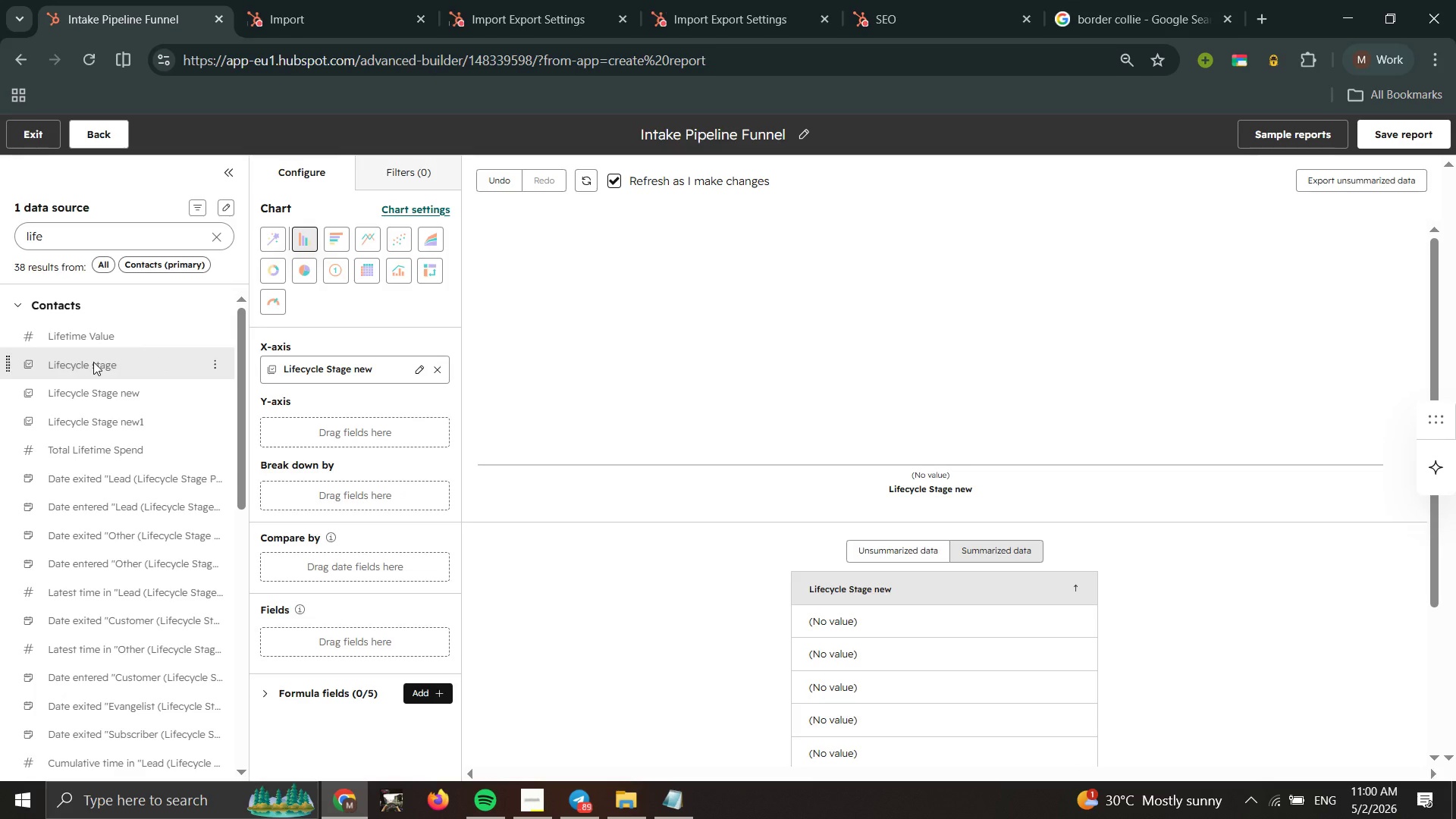 
scroll: coordinate [93, 362], scroll_direction: down, amount: 1.0
 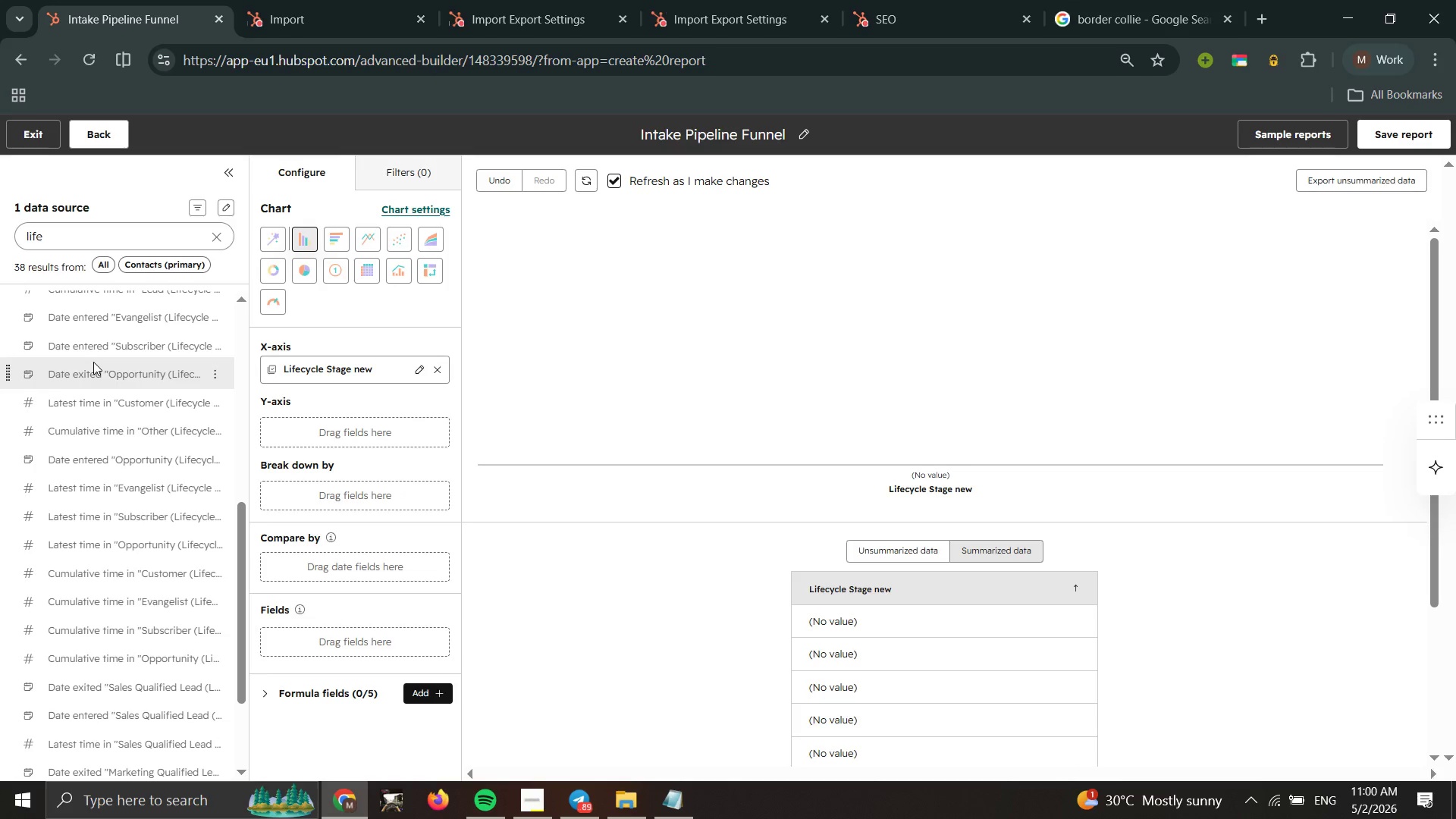 
scroll: coordinate [93, 362], scroll_direction: none, amount: 0.0
 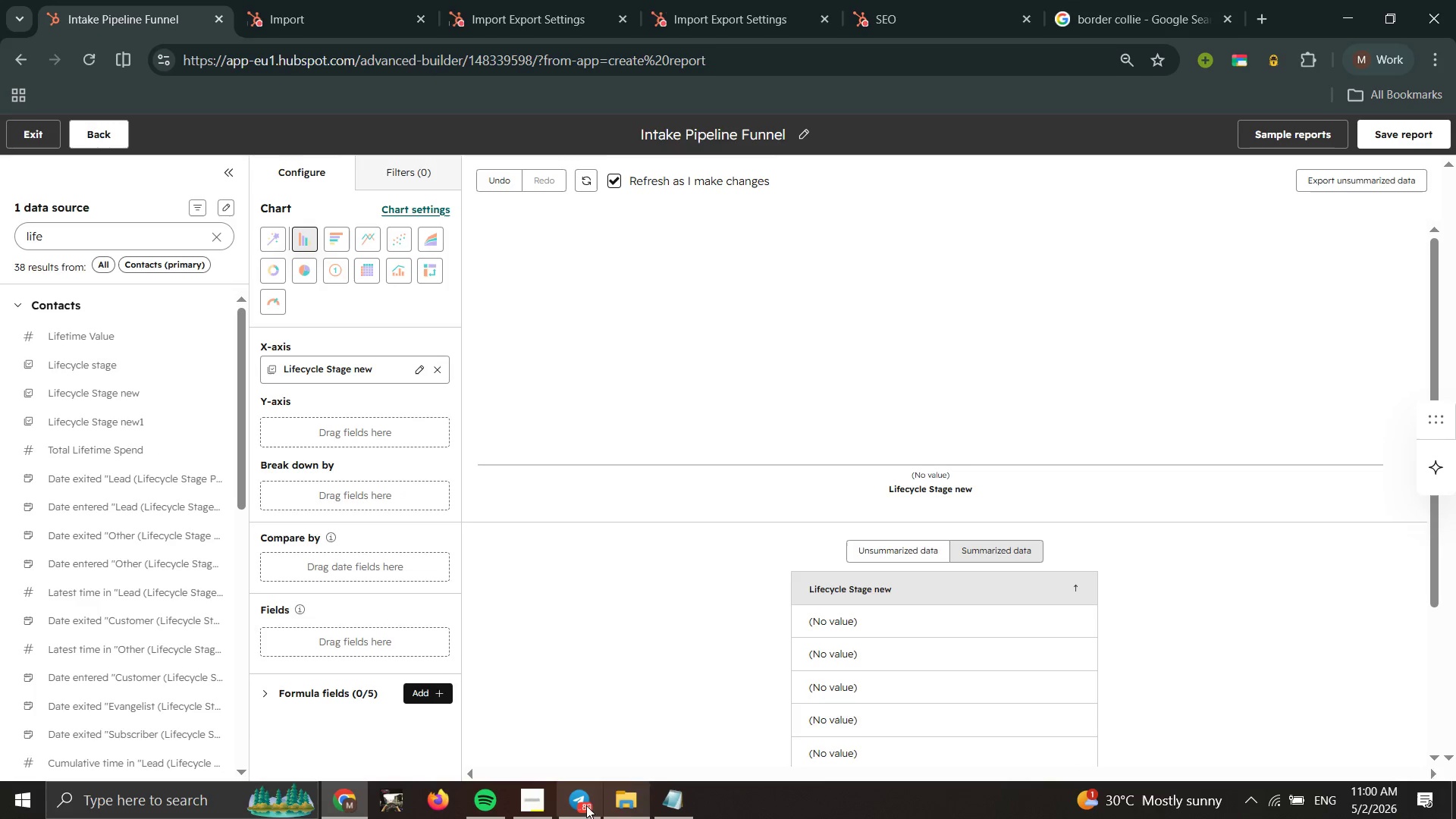 
left_click([528, 814])